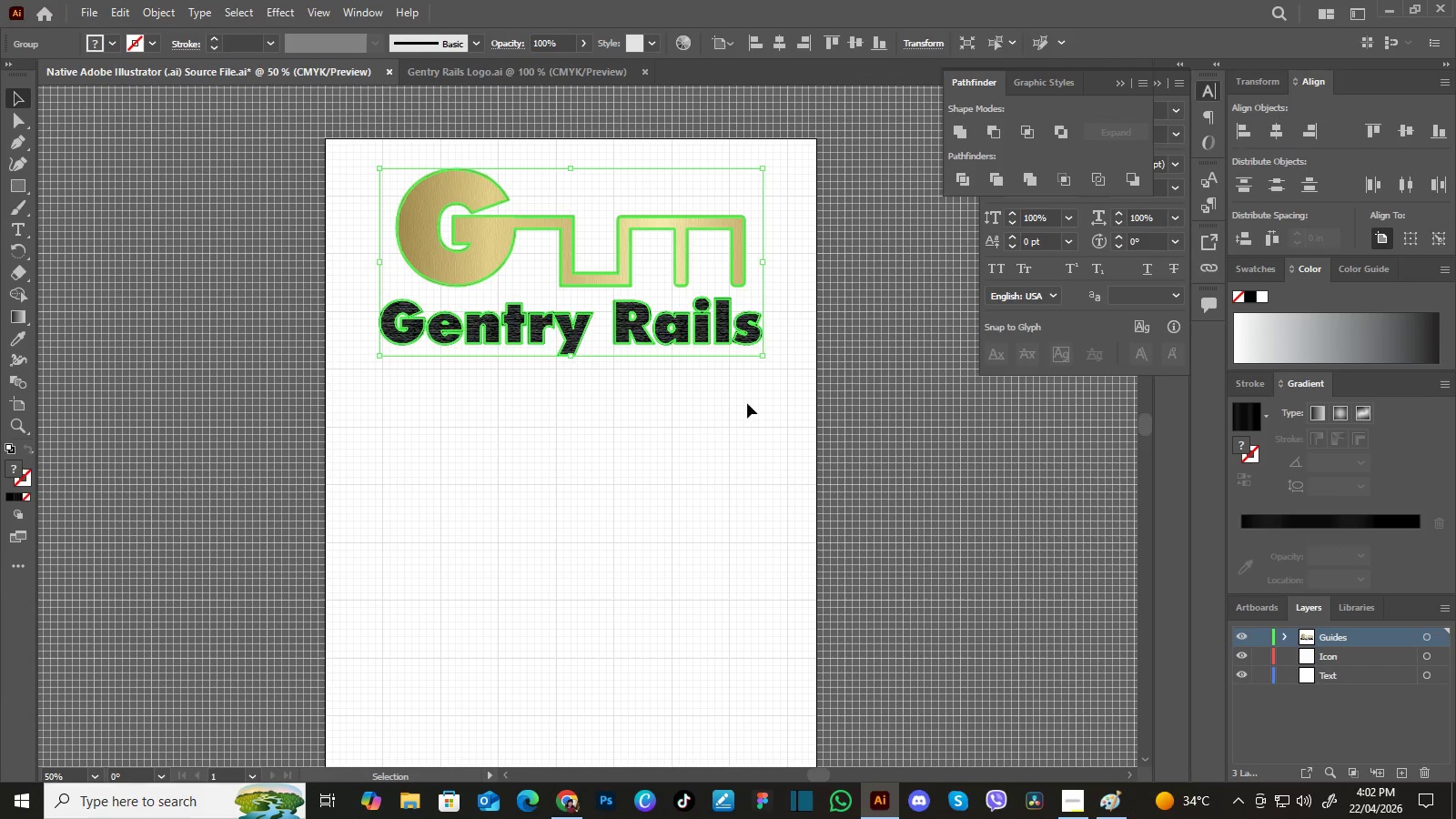 
hold_key(key=ShiftLeft, duration=8.45)
left_click([747, 403])
 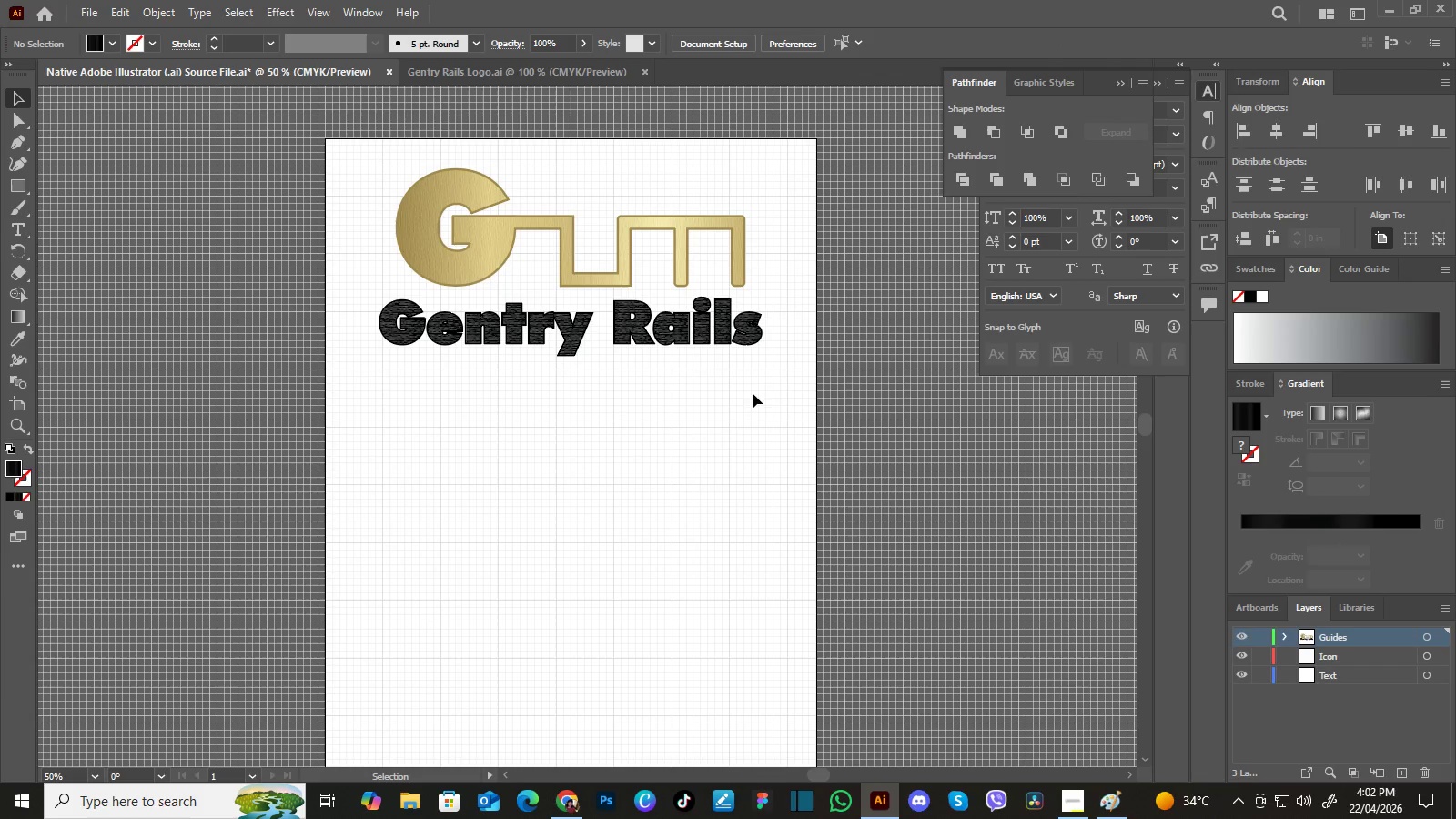 
hold_key(key=Space, duration=0.78)
 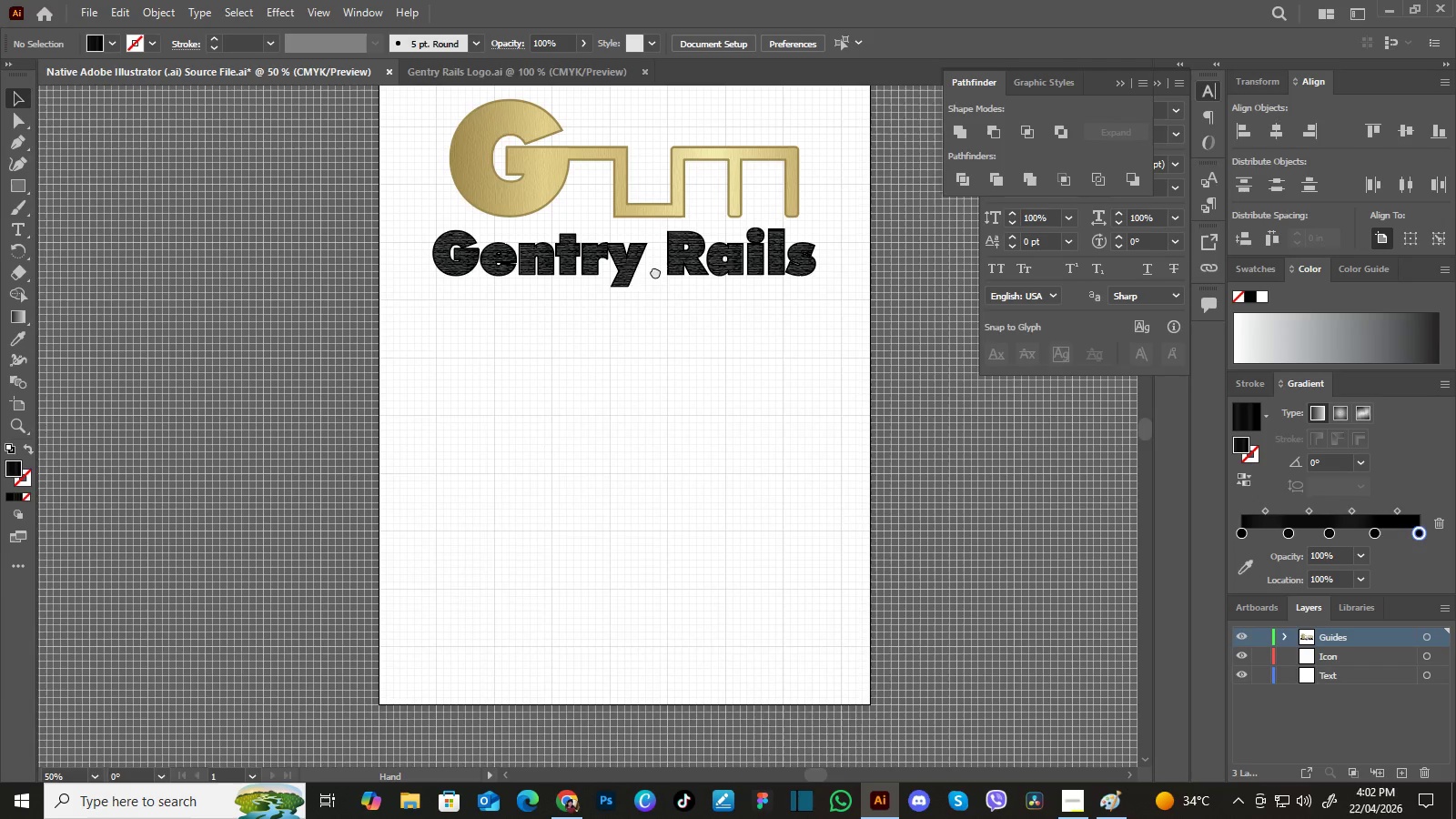 
left_click_drag(start_coordinate=[721, 434], to_coordinate=[779, 355])
 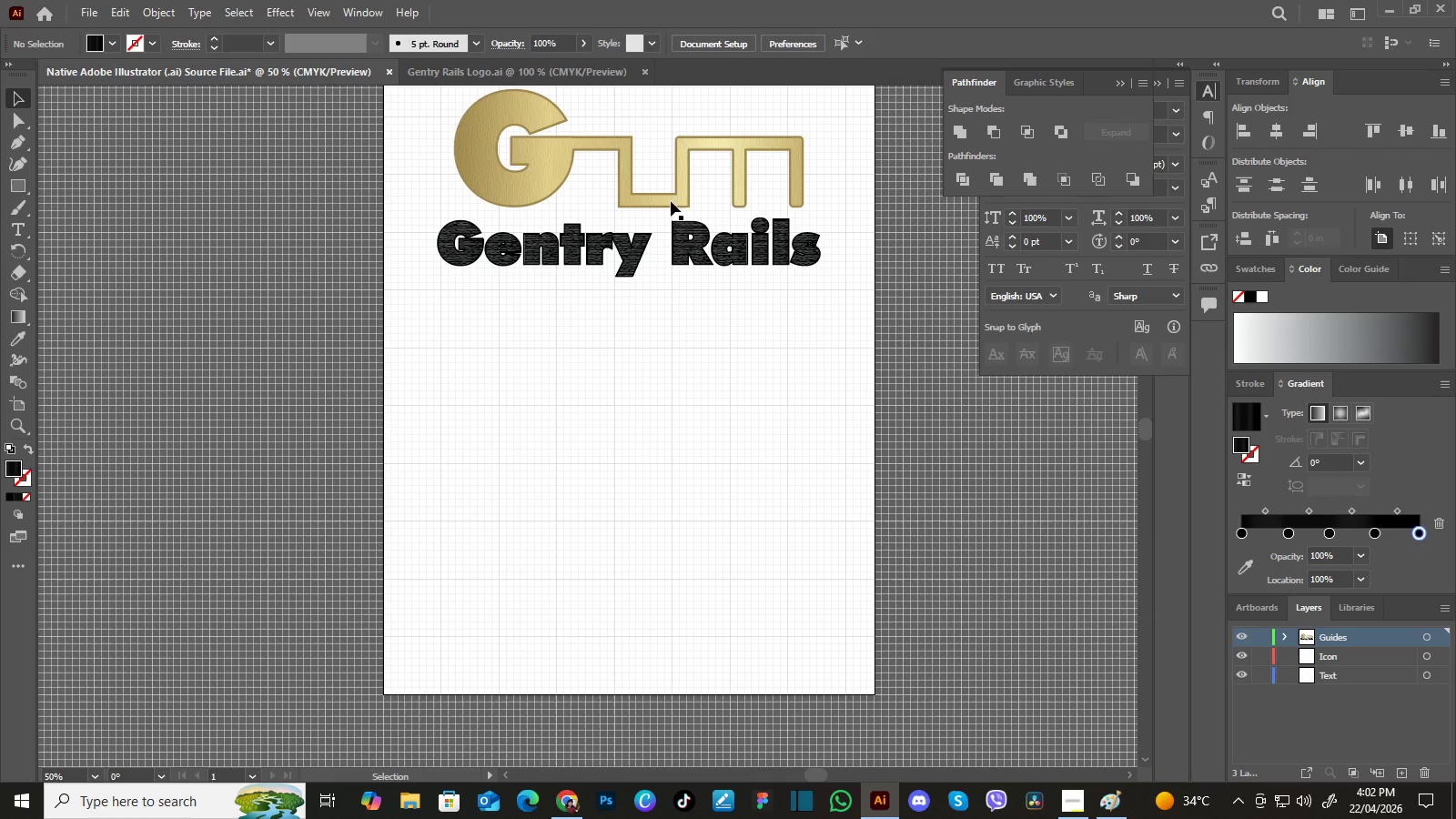 
hold_key(key=Space, duration=0.55)
 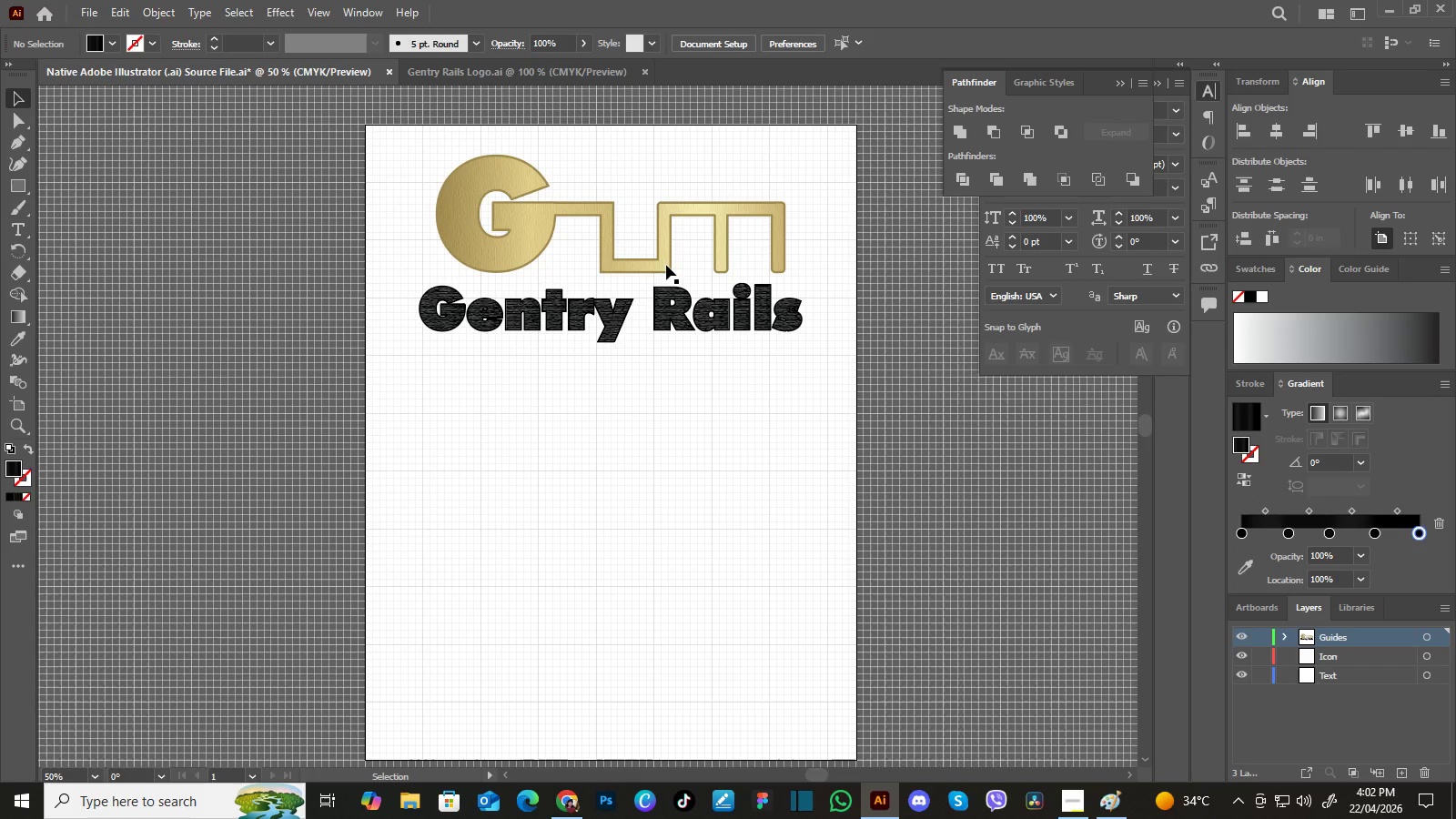 
left_click_drag(start_coordinate=[671, 223], to_coordinate=[652, 288])
 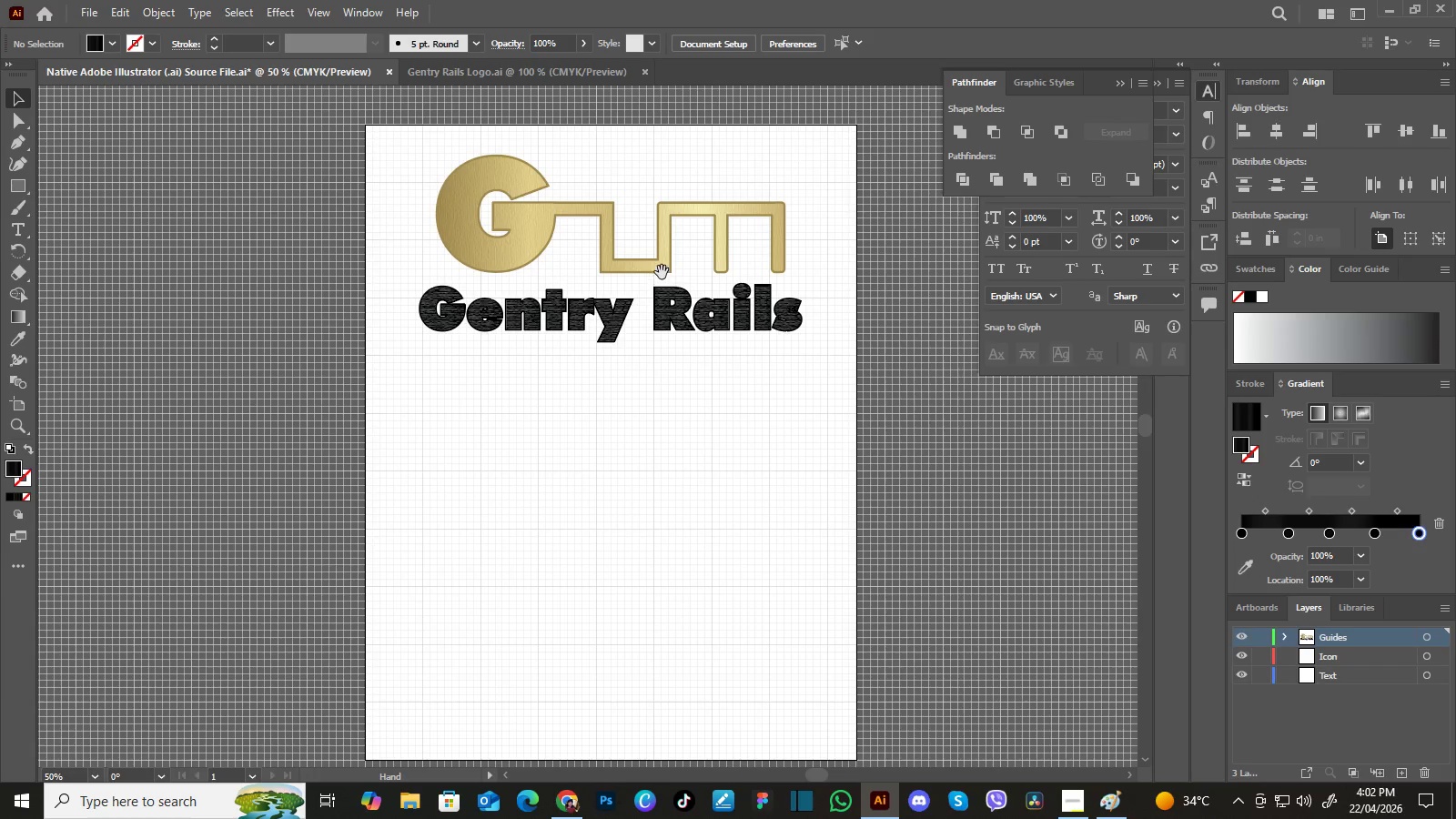 
hold_key(key=Space, duration=9.03)
 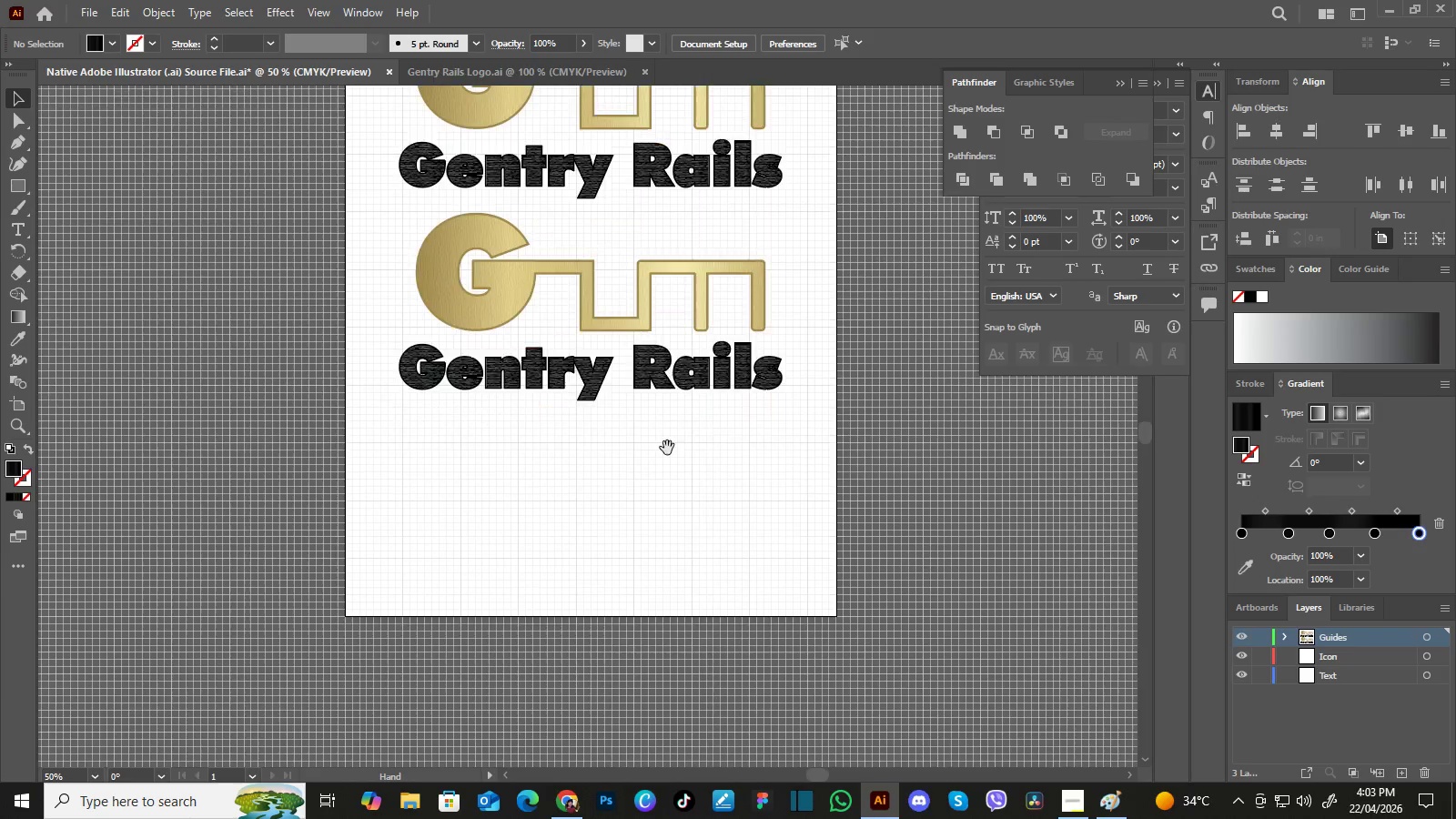 
left_click([664, 265])
 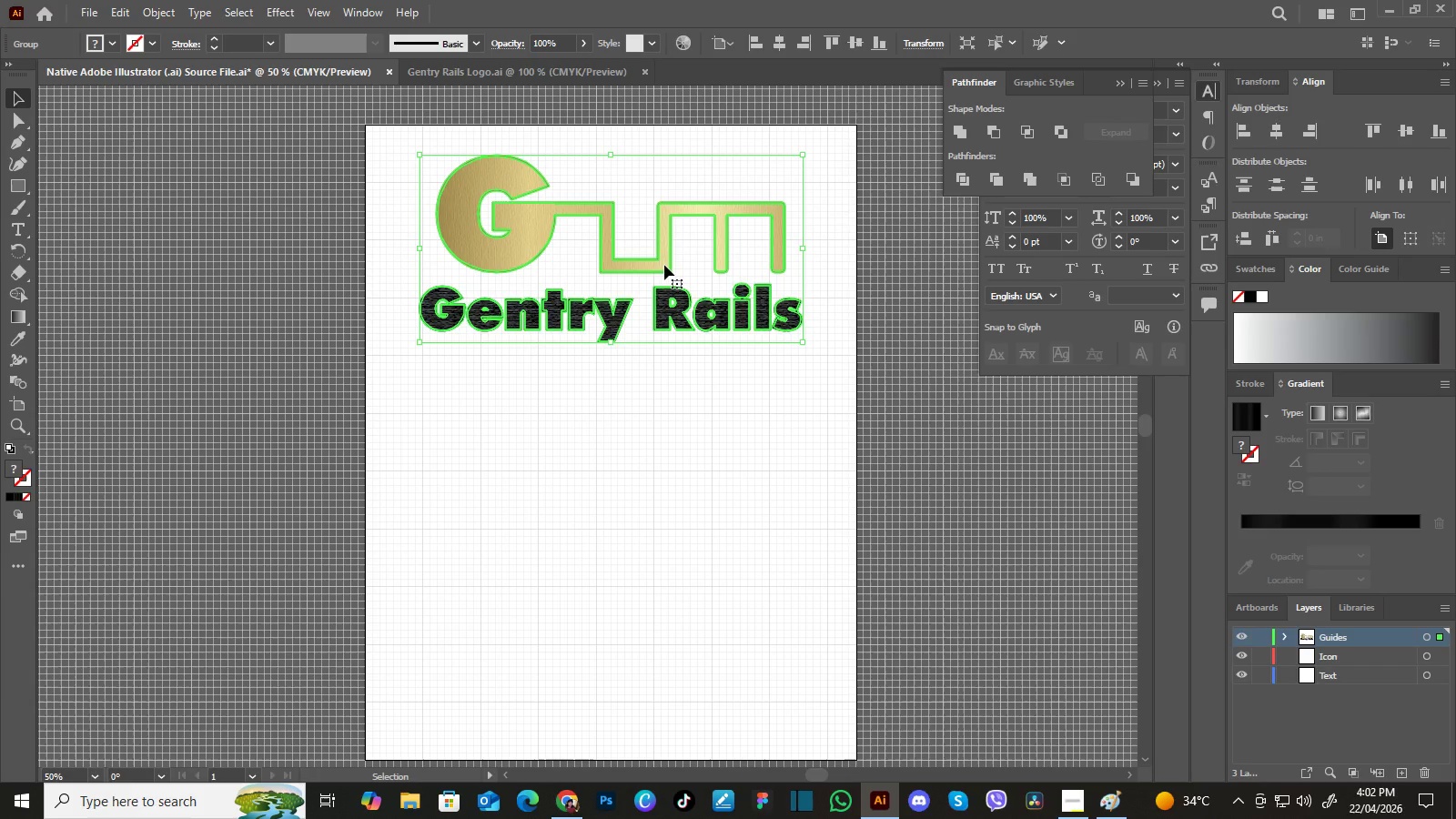 
hold_key(key=AltLeft, duration=2.61)
left_click_drag(start_coordinate=[664, 265], to_coordinate=[672, 467])
 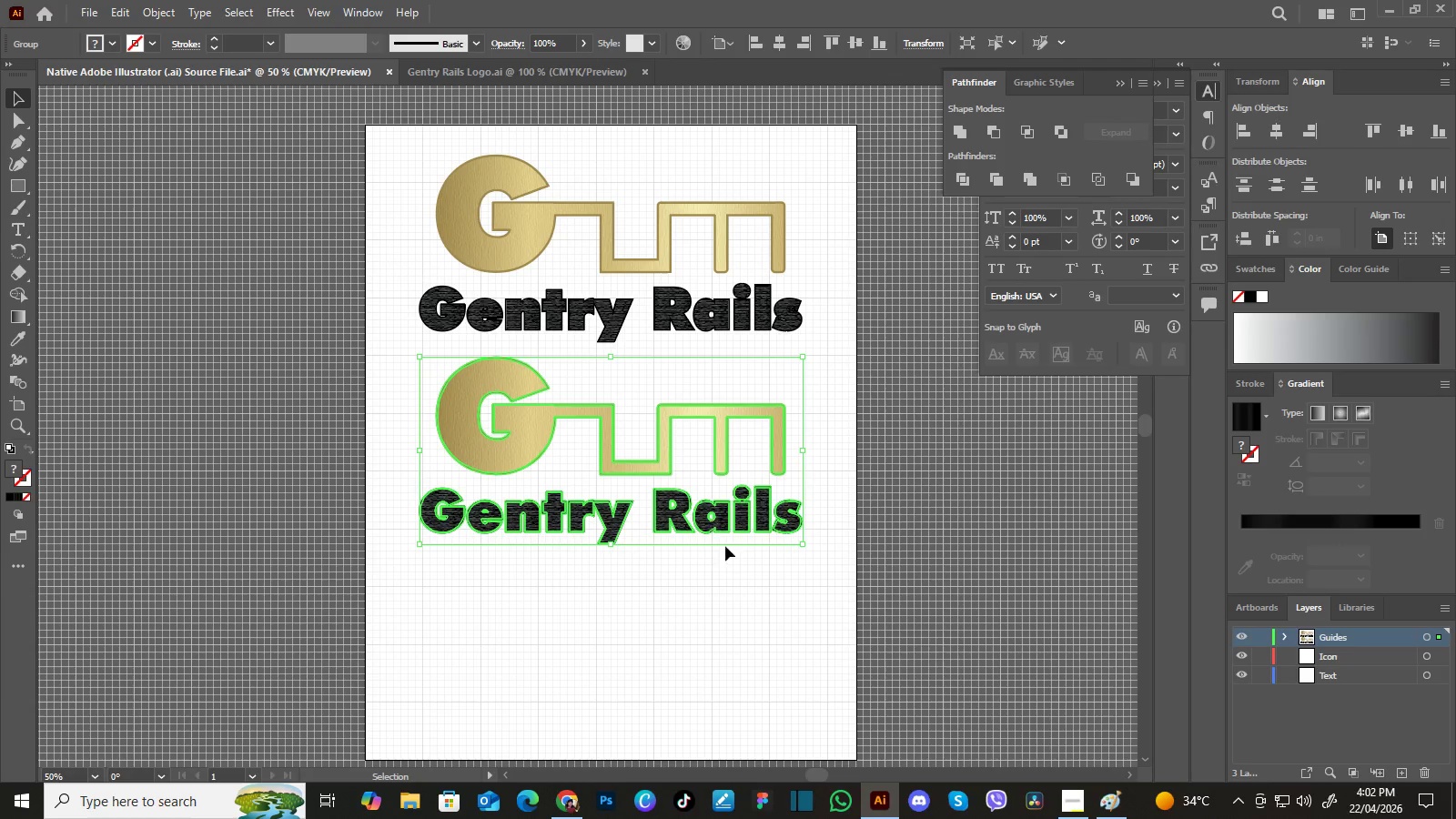 
hold_key(key=ShiftLeft, duration=1.5)
 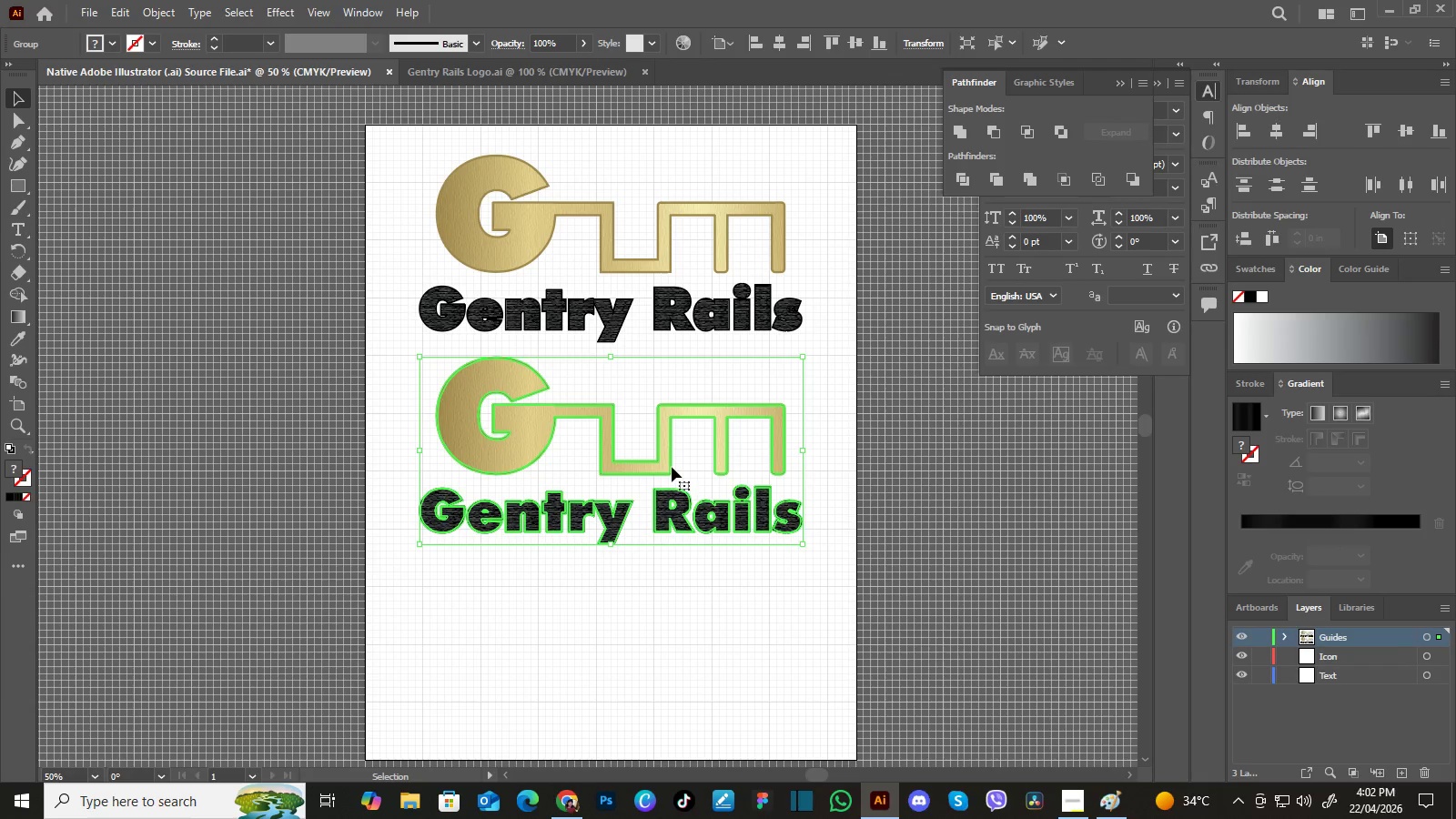 
hold_key(key=ShiftLeft, duration=0.59)
 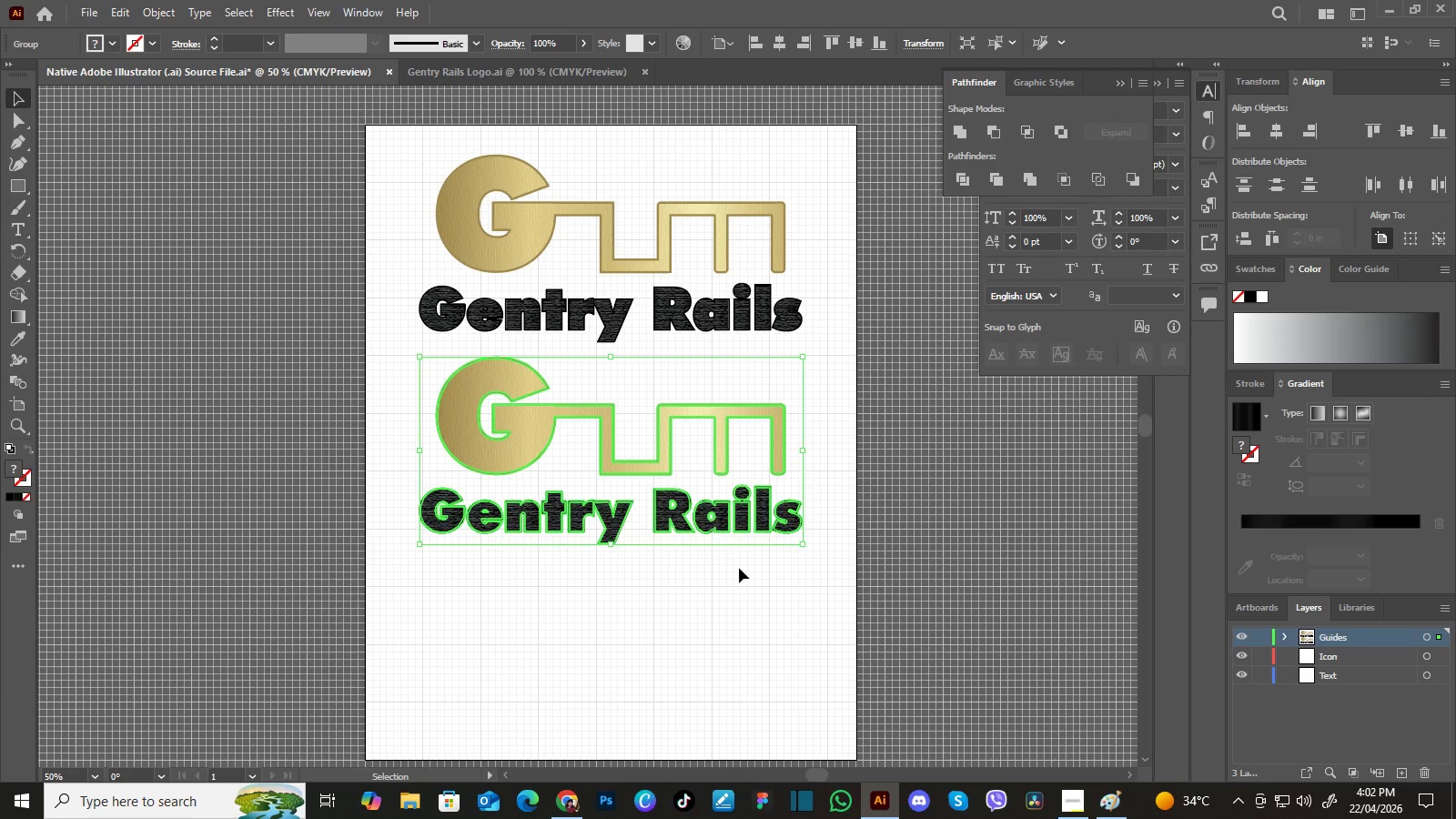 
left_click([743, 572])
 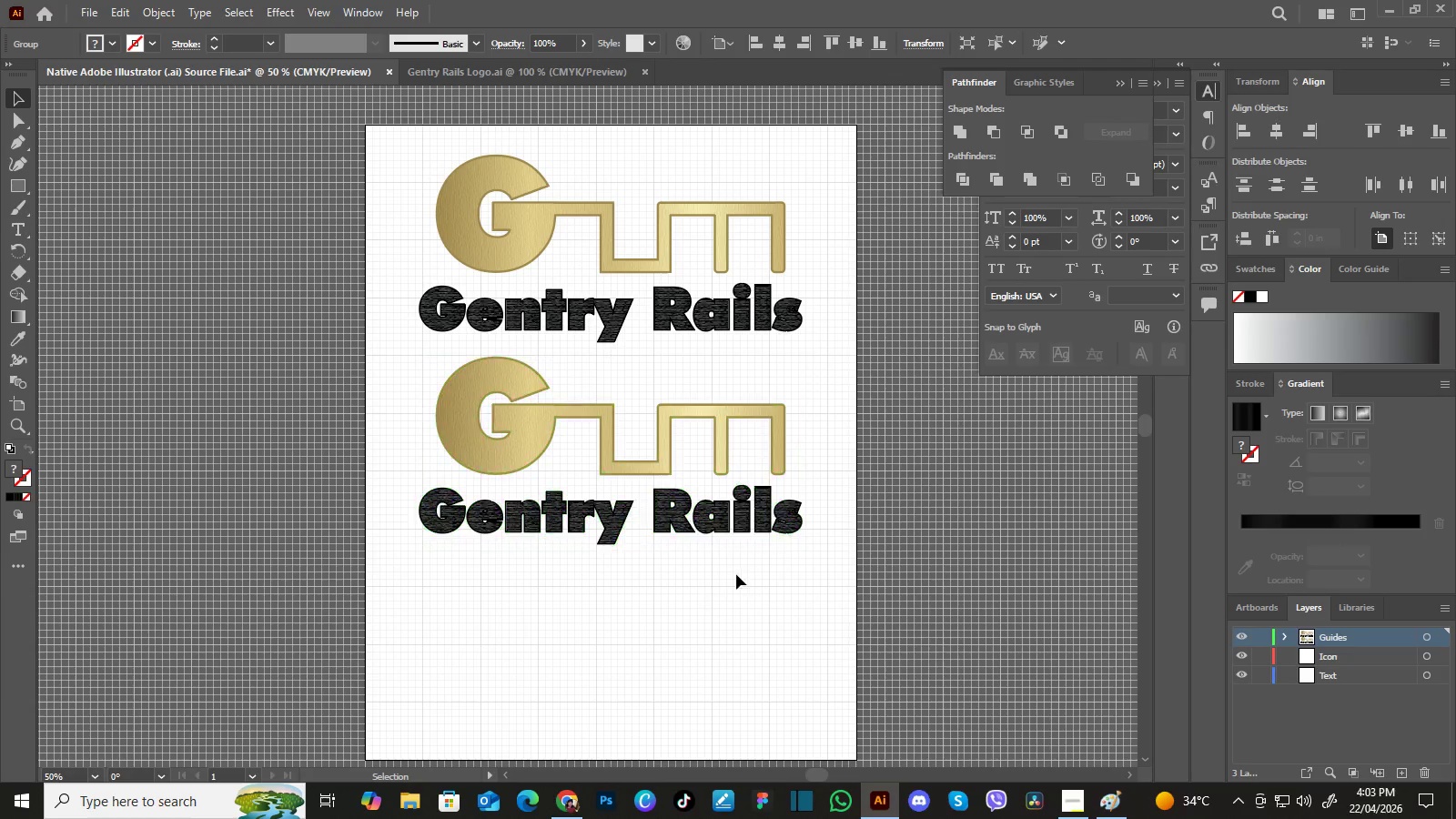 
hold_key(key=Space, duration=0.67)
 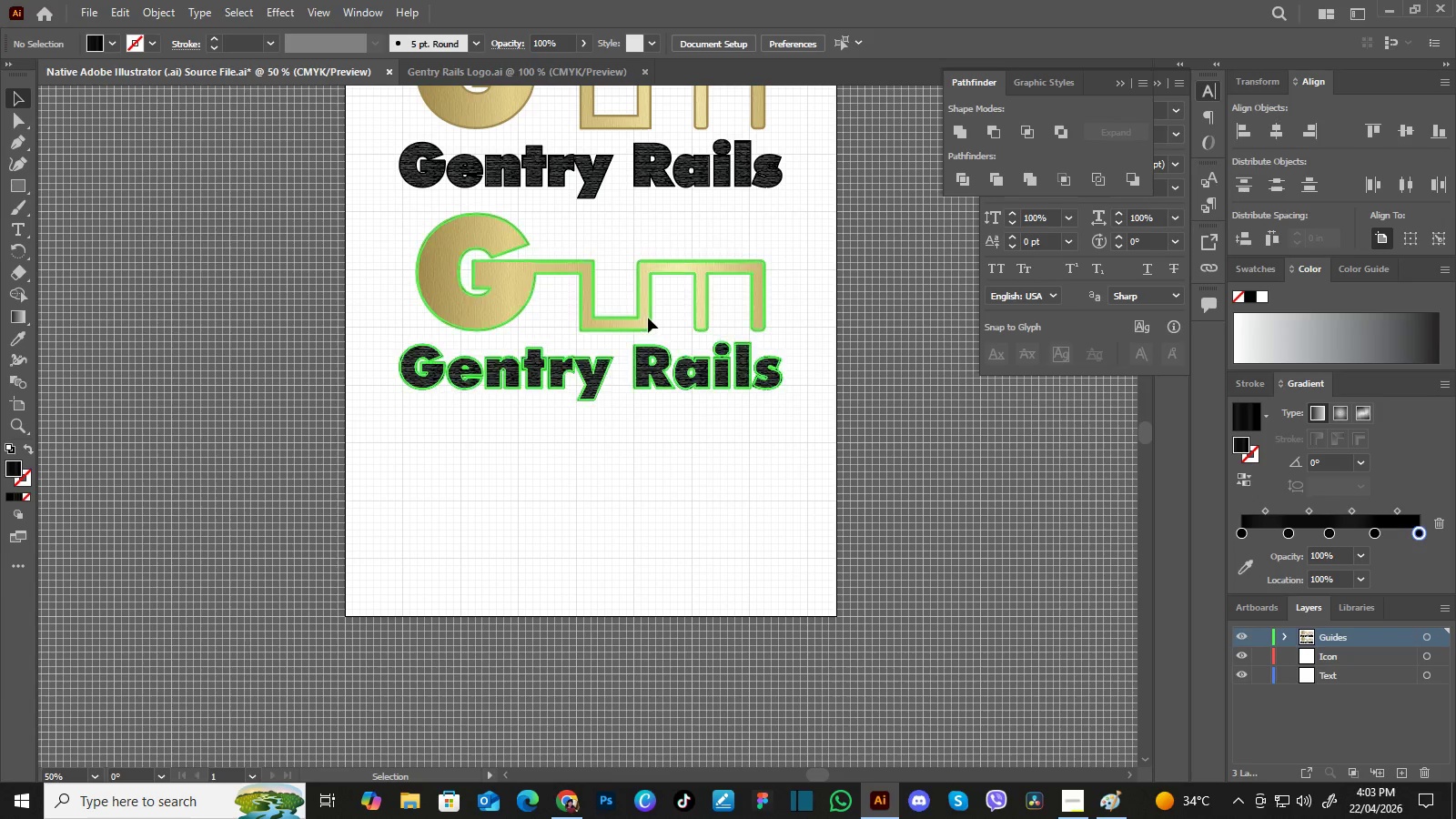 
left_click_drag(start_coordinate=[686, 601], to_coordinate=[666, 457])
 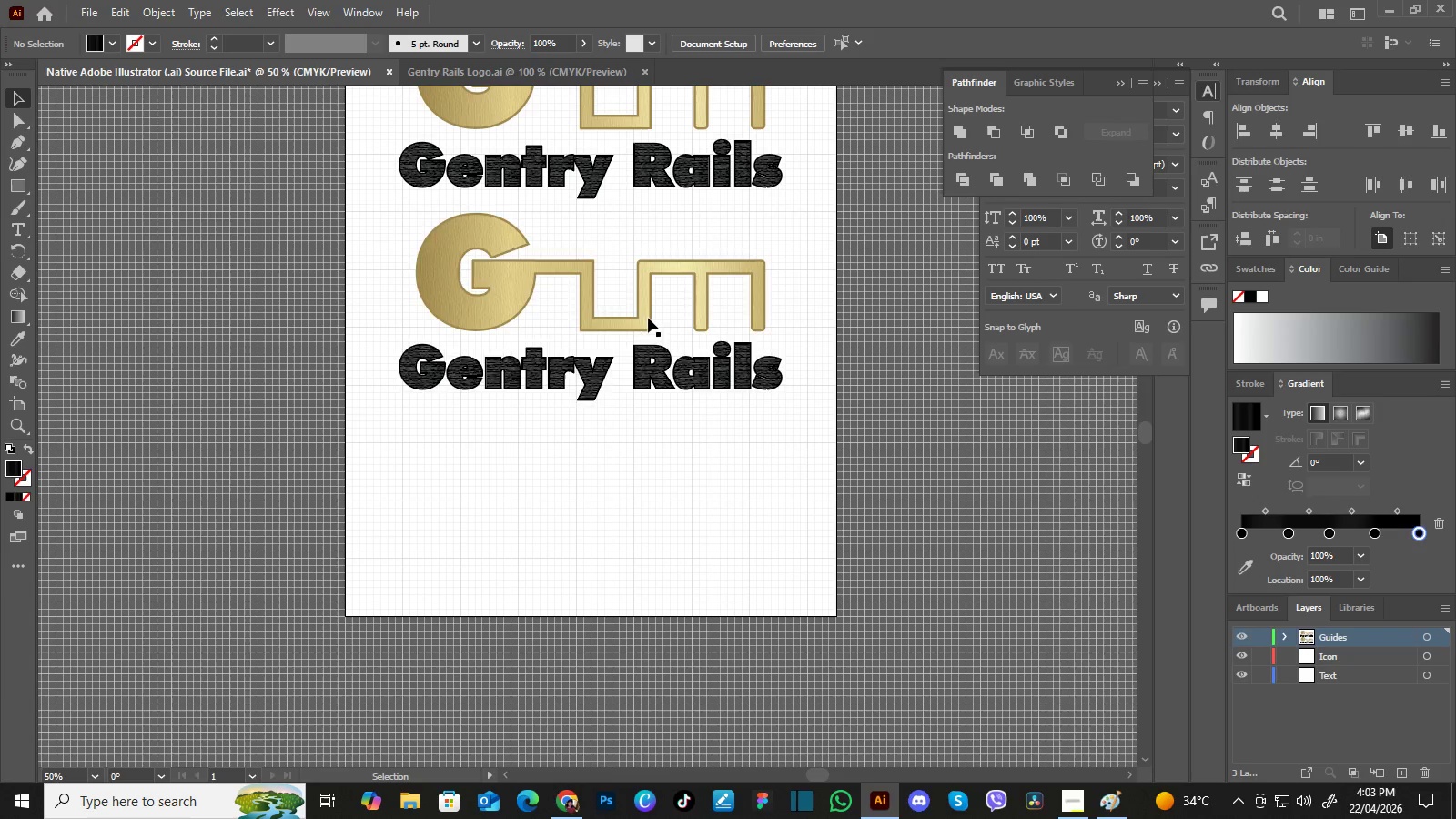 
left_click([648, 318])
 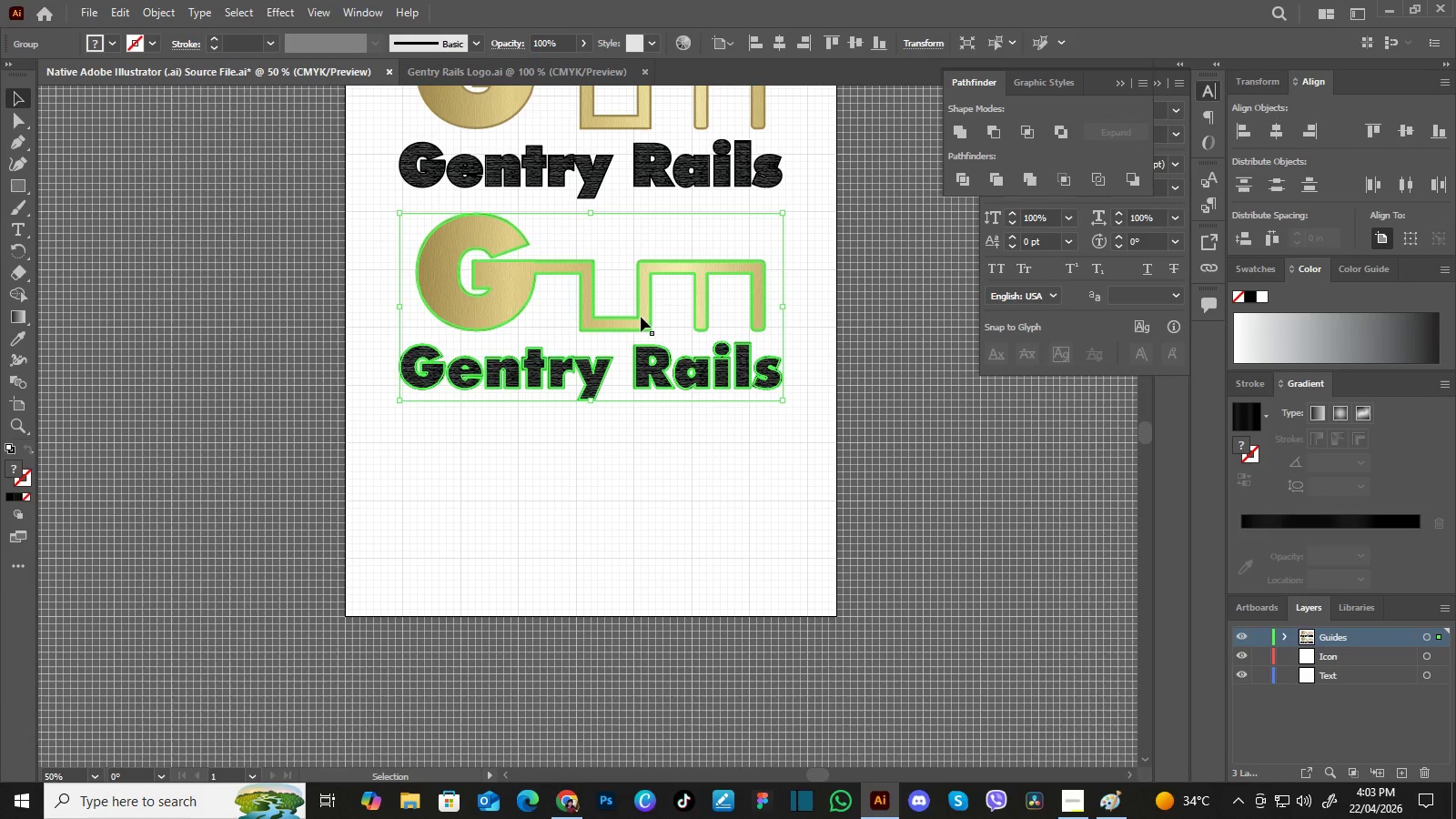 
hold_key(key=AltLeft, duration=1.84)
left_click_drag(start_coordinate=[641, 317], to_coordinate=[643, 519])
 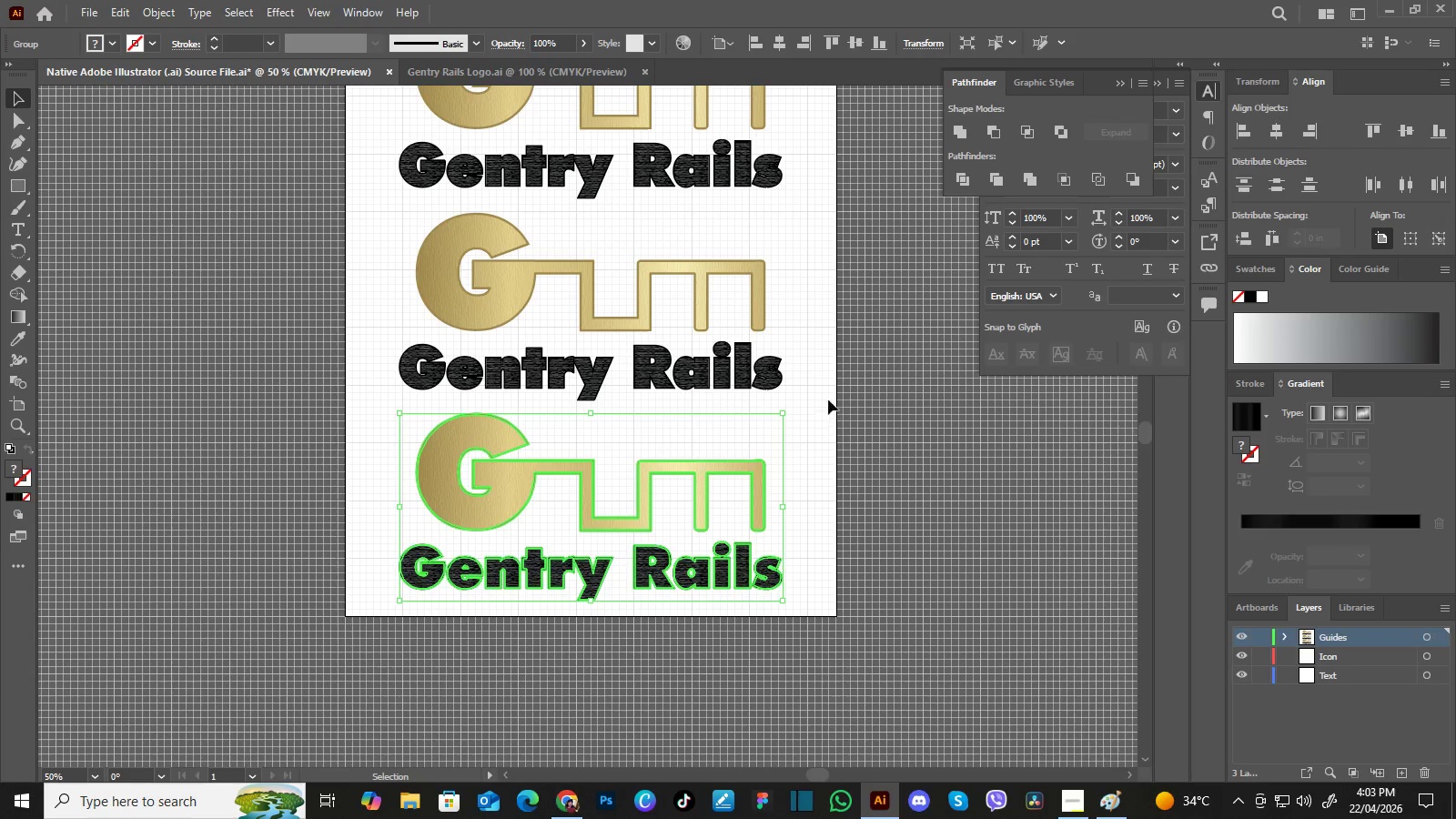 
hold_key(key=ShiftLeft, duration=1.3)
 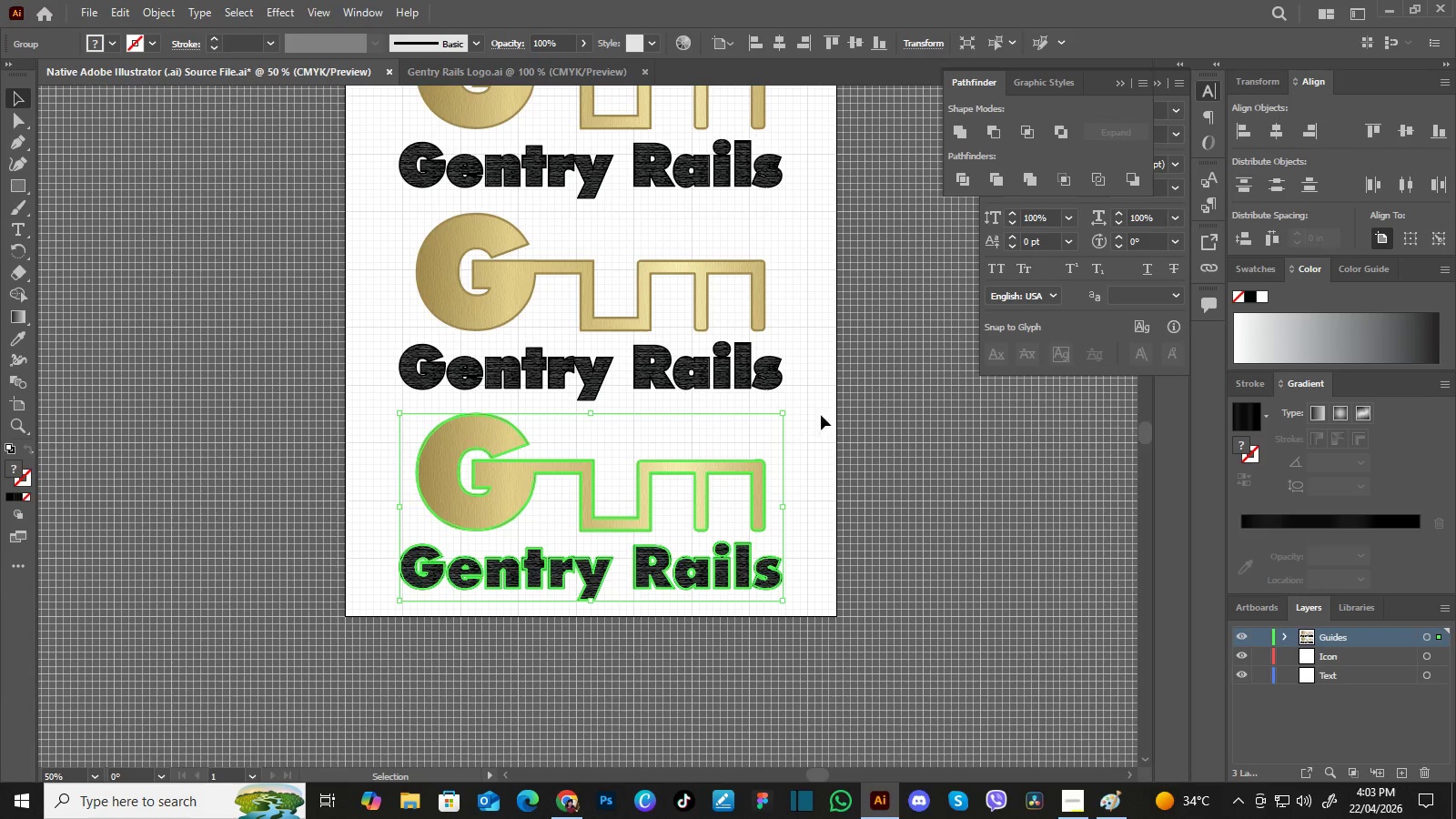 
left_click([828, 410])
 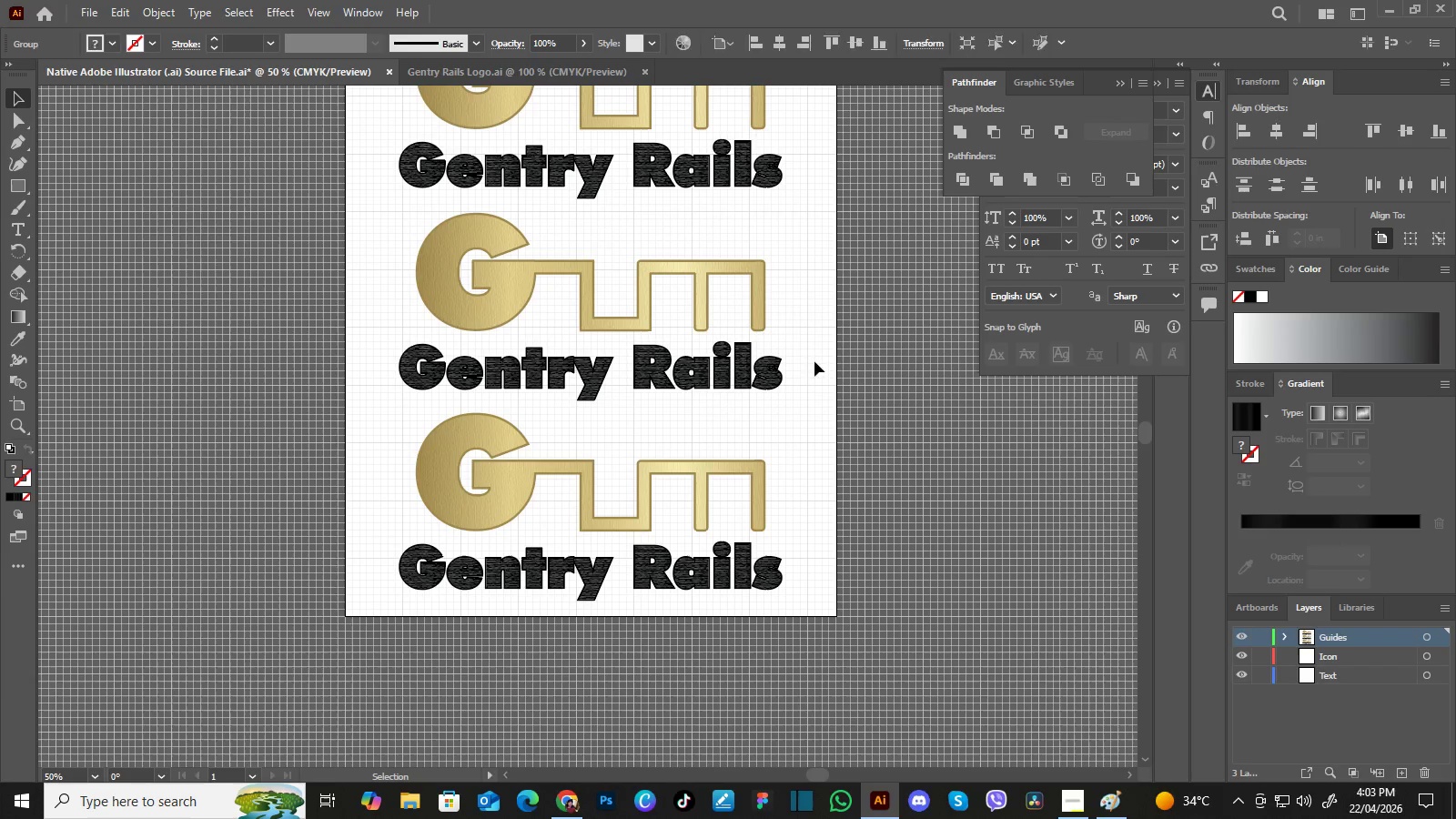 
hold_key(key=Space, duration=0.56)
 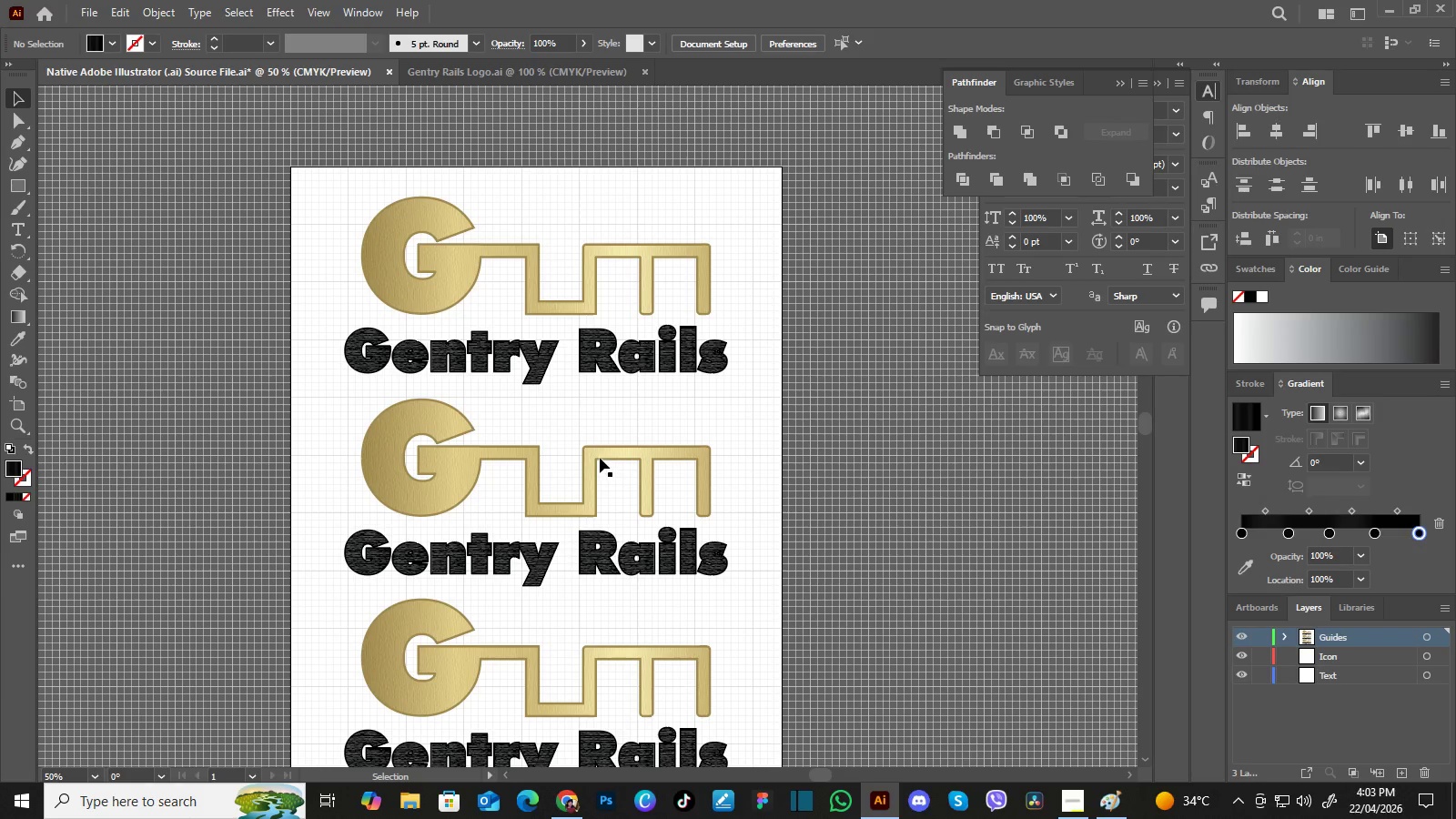 
left_click_drag(start_coordinate=[784, 299], to_coordinate=[729, 485])
 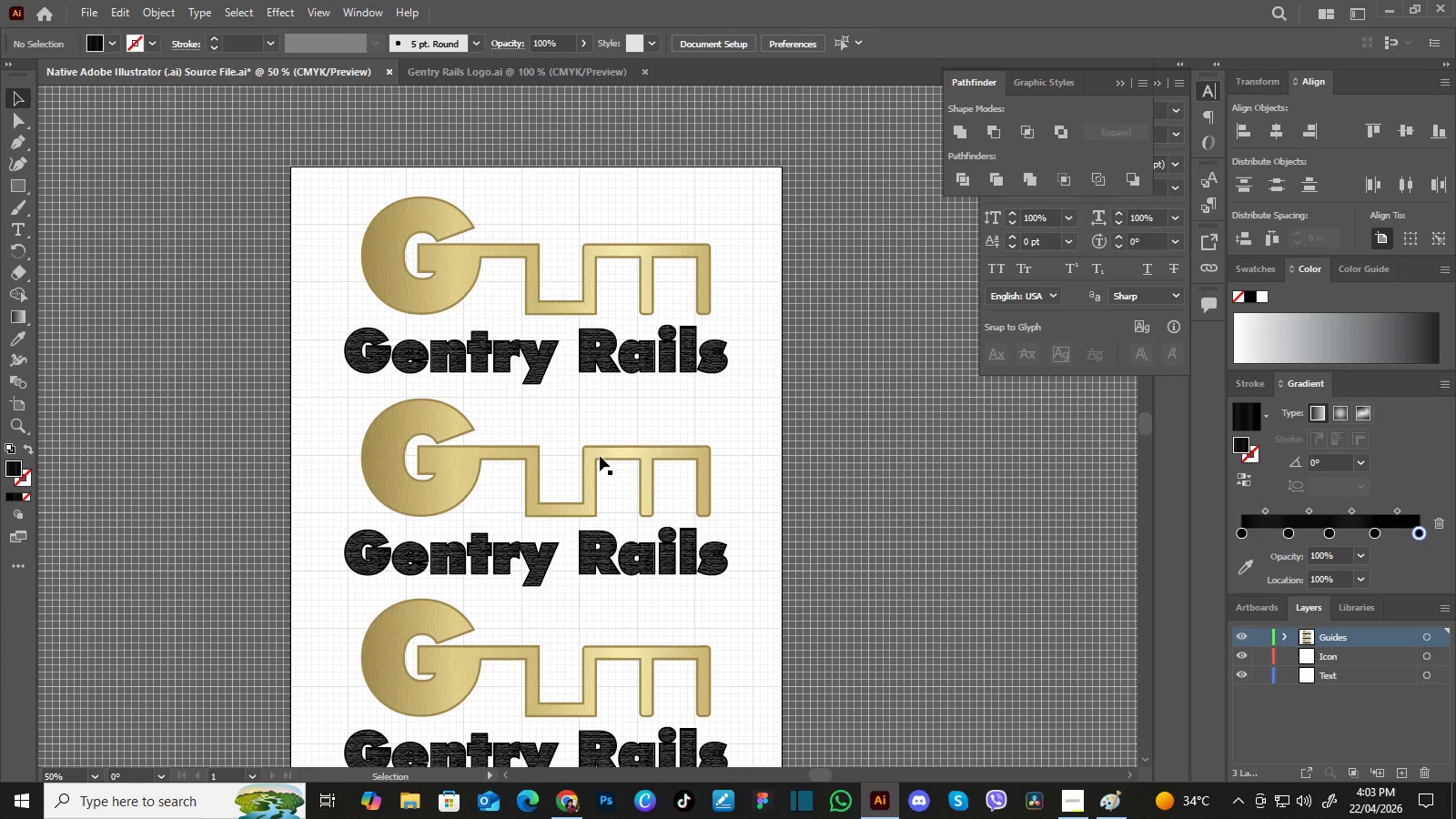 
left_click([600, 452])
 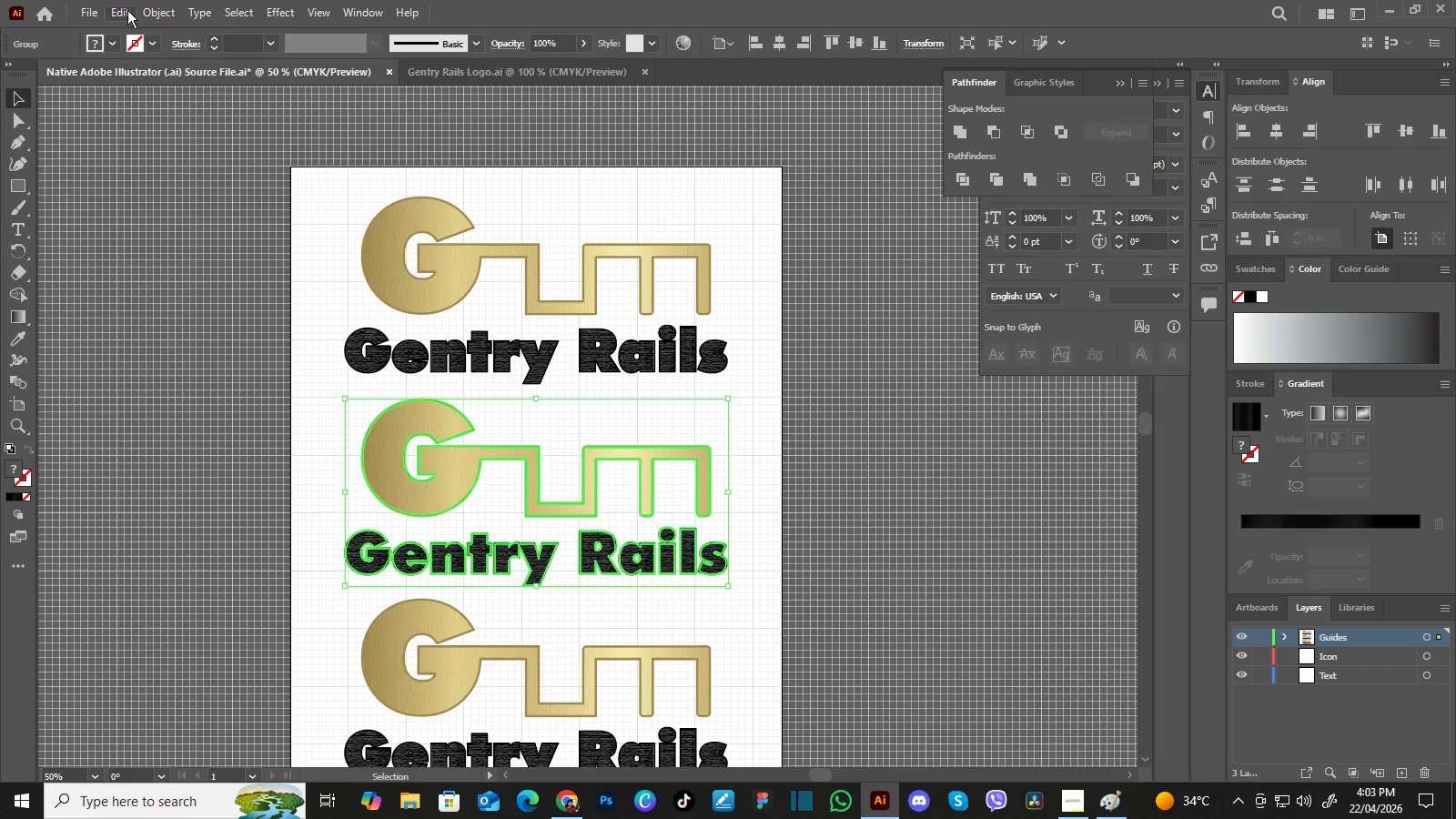 
left_click([125, 12])
 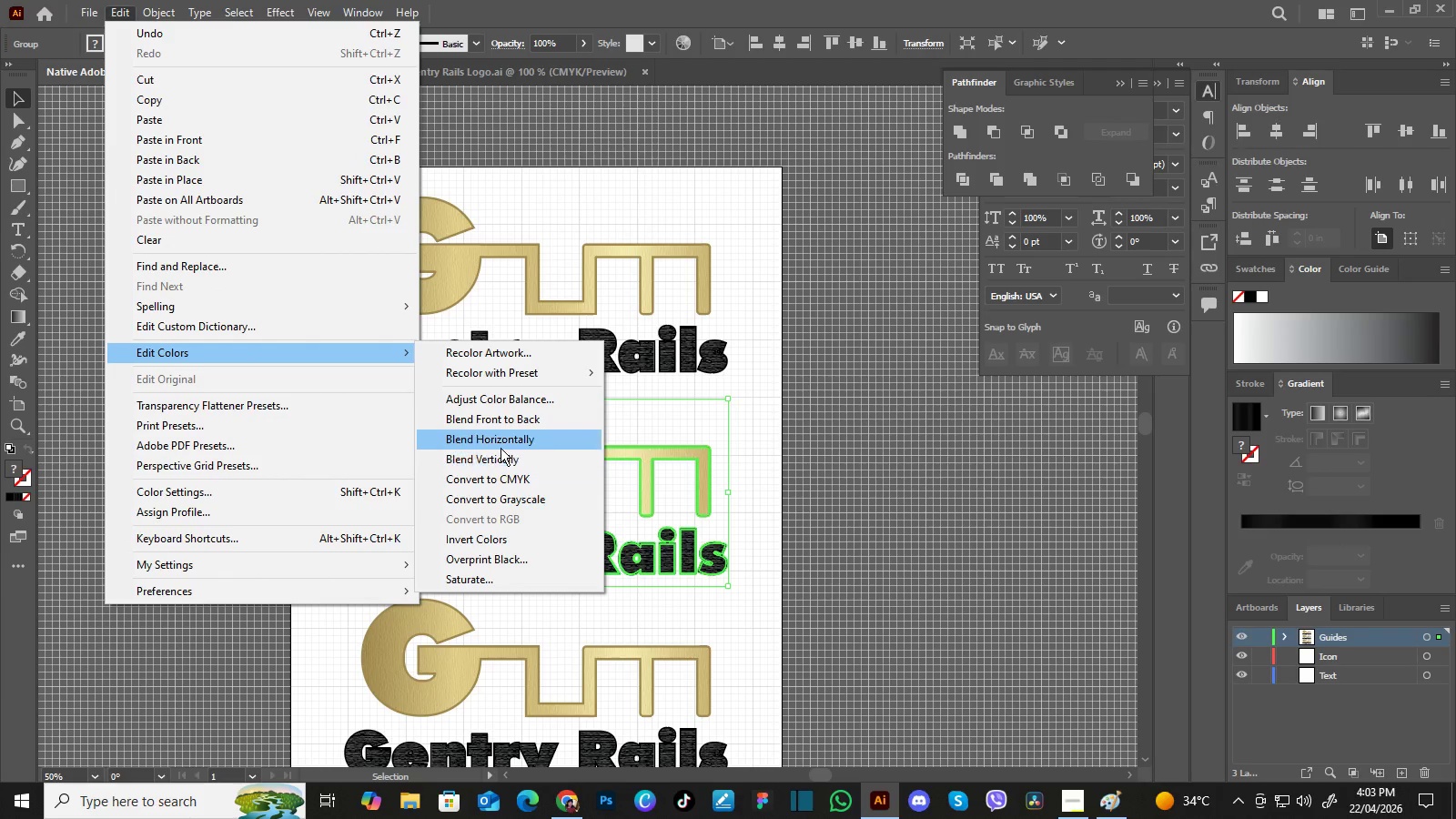 
left_click([516, 501])
 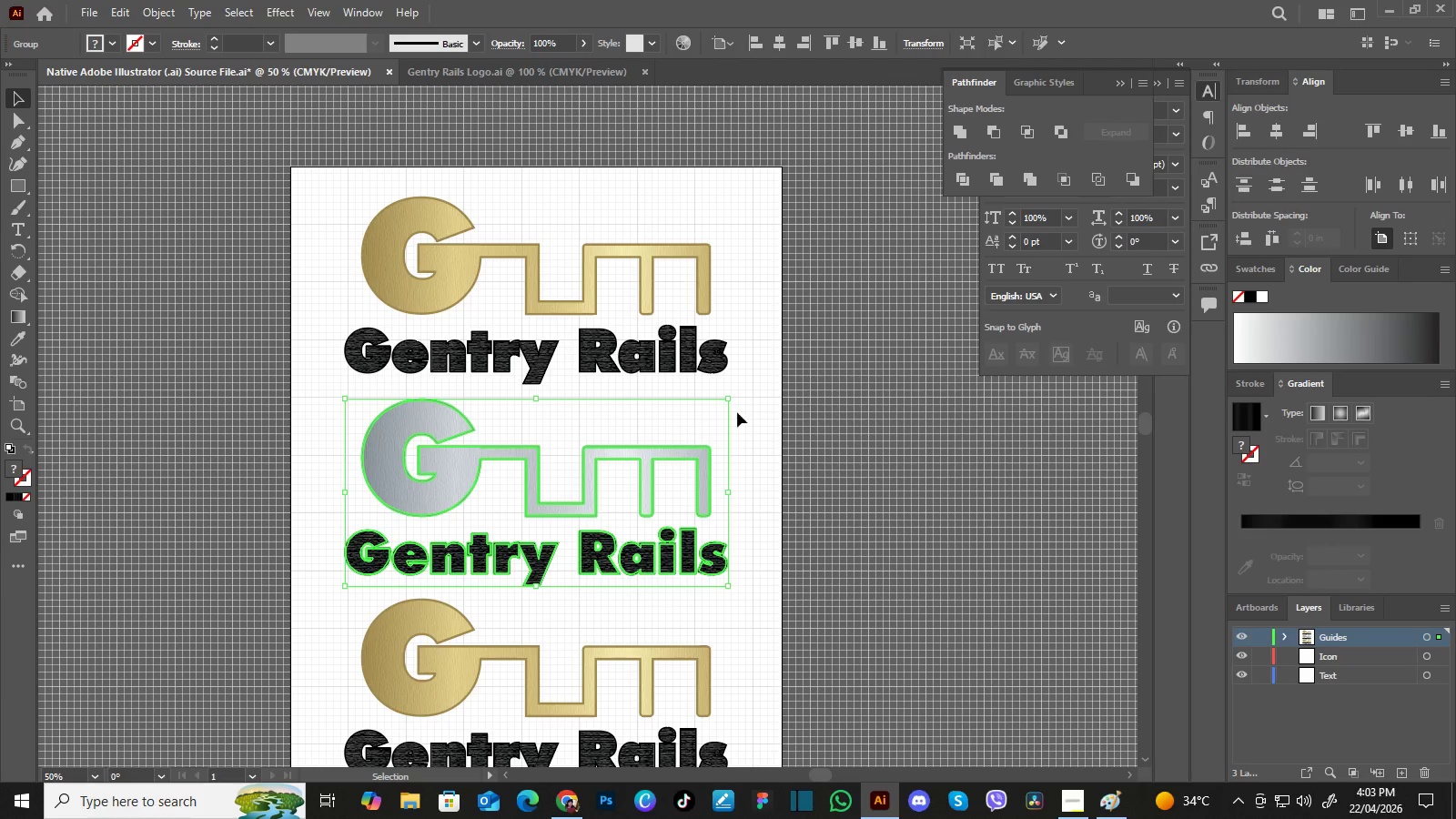 
left_click([755, 402])
 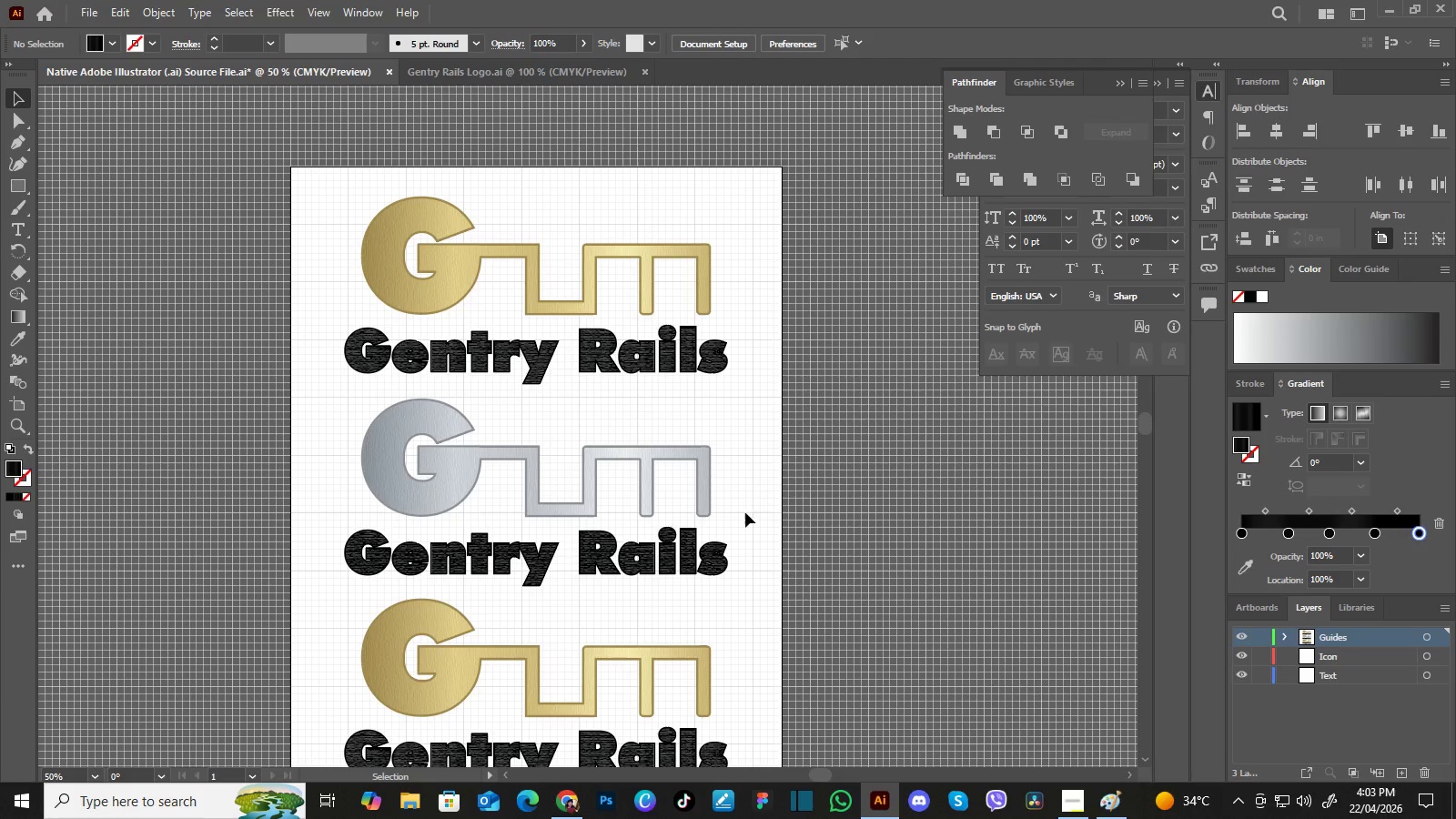 
hold_key(key=Space, duration=0.66)
 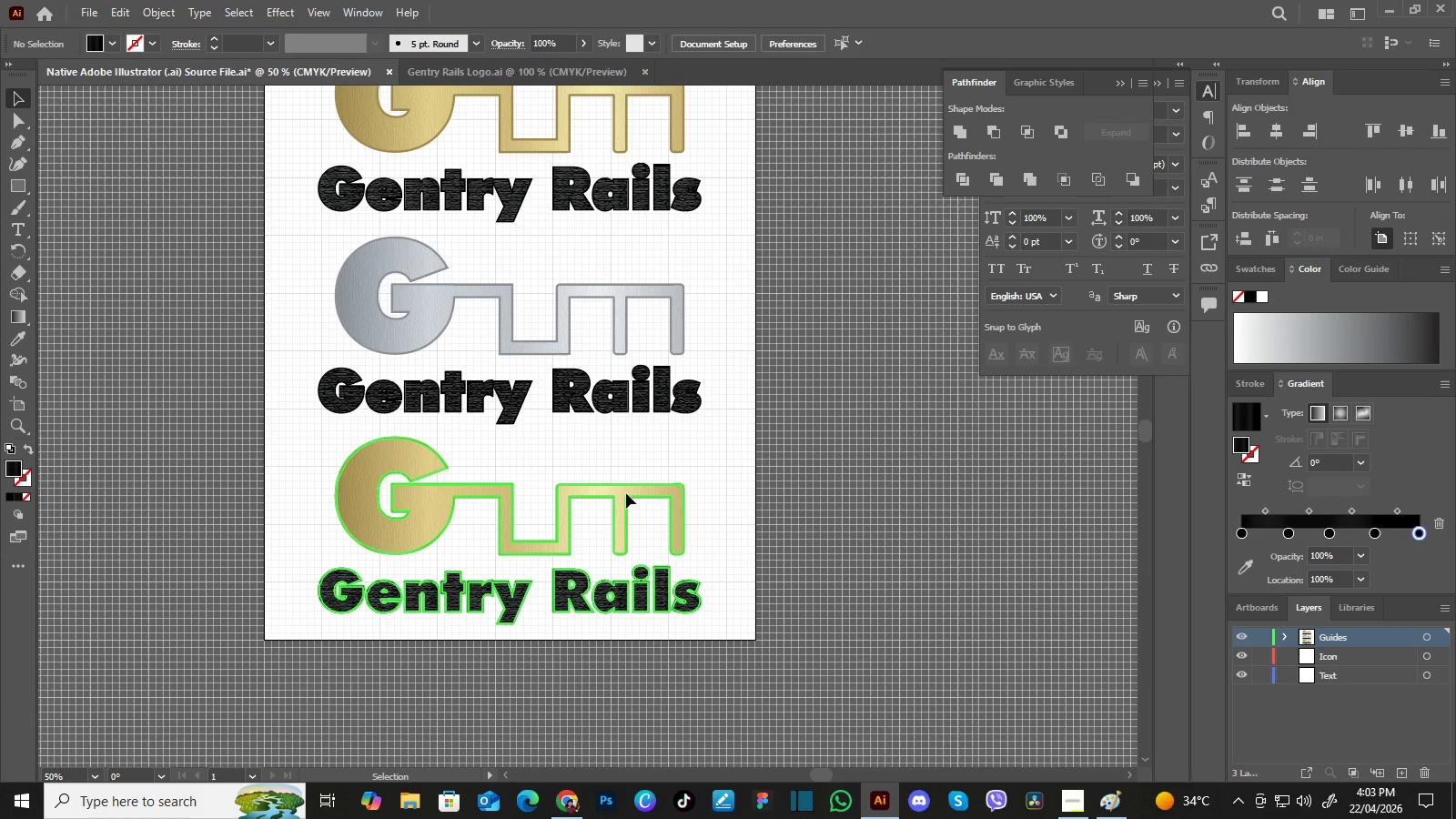 
left_click_drag(start_coordinate=[742, 570], to_coordinate=[715, 408])
 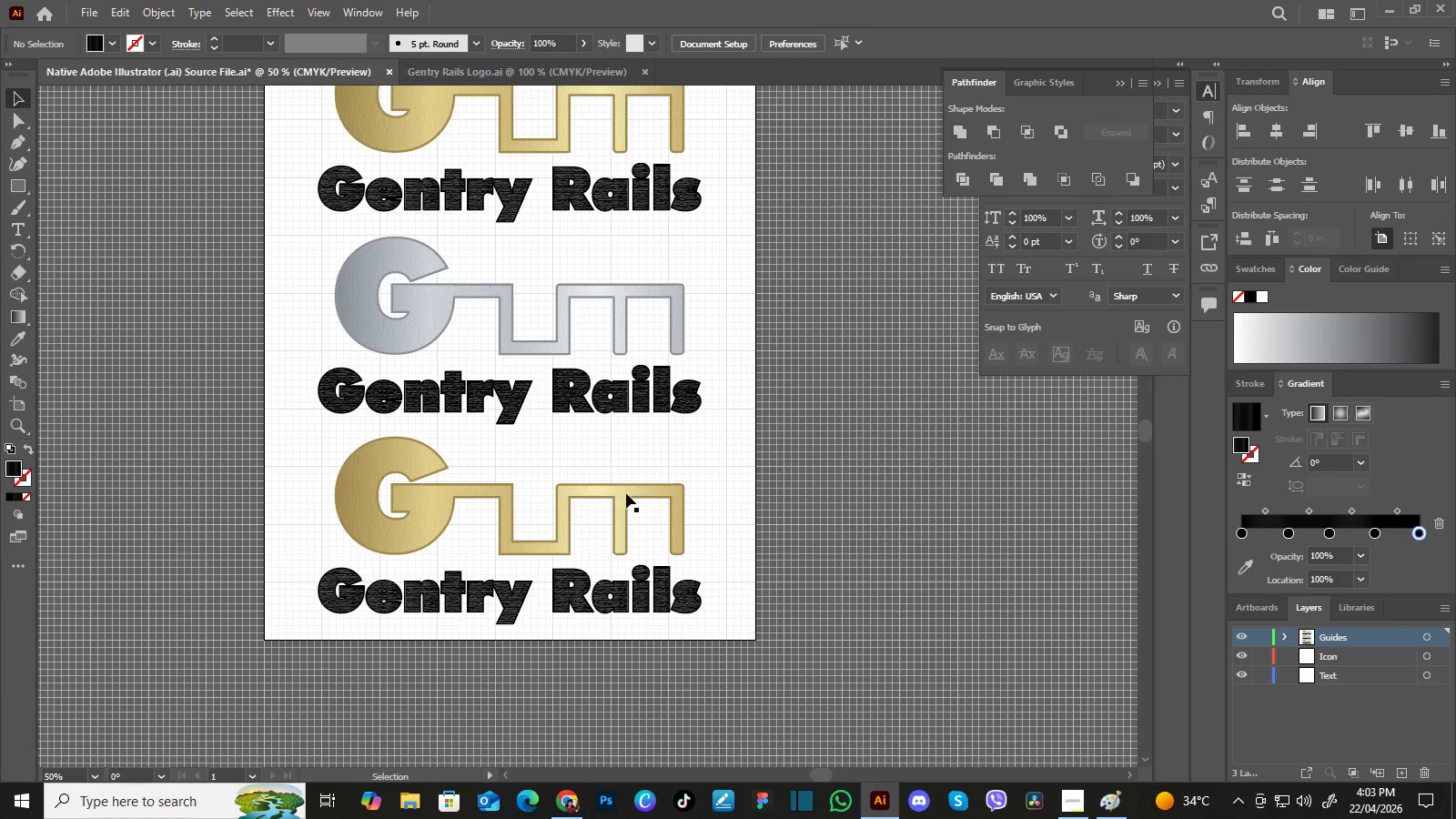 
left_click([626, 493])
 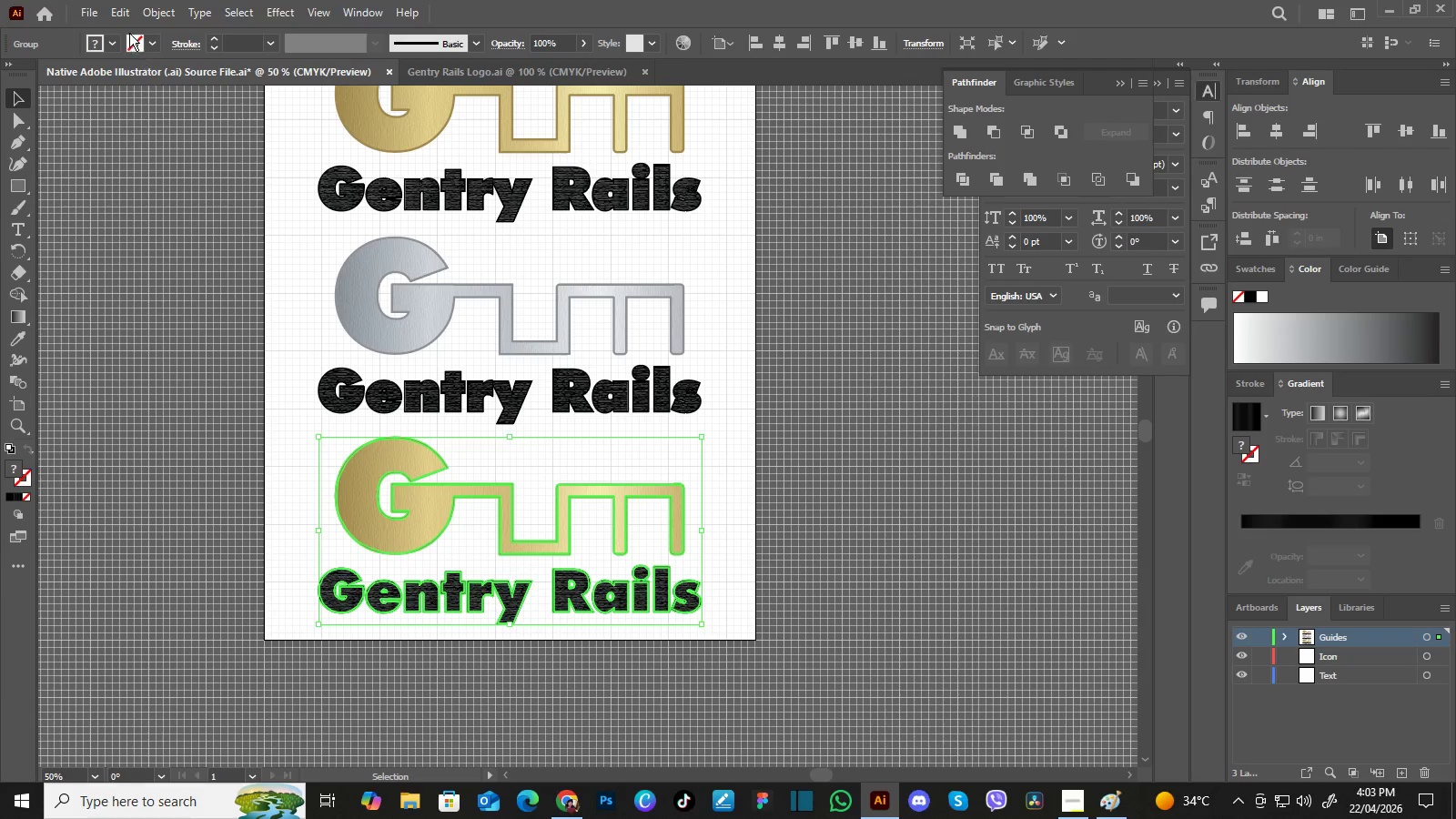 
left_click([118, 8])
 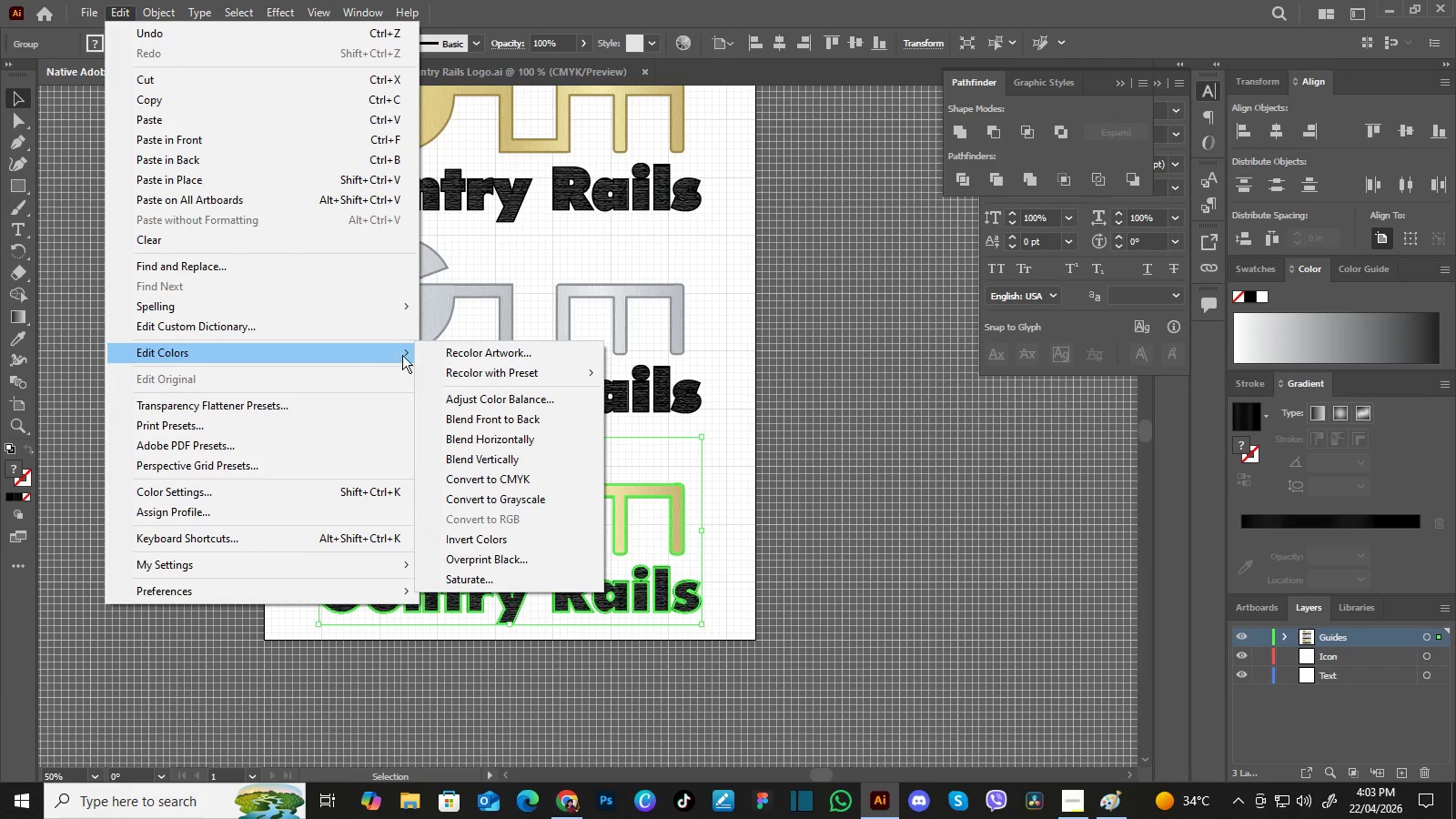 
wait(5.14)
 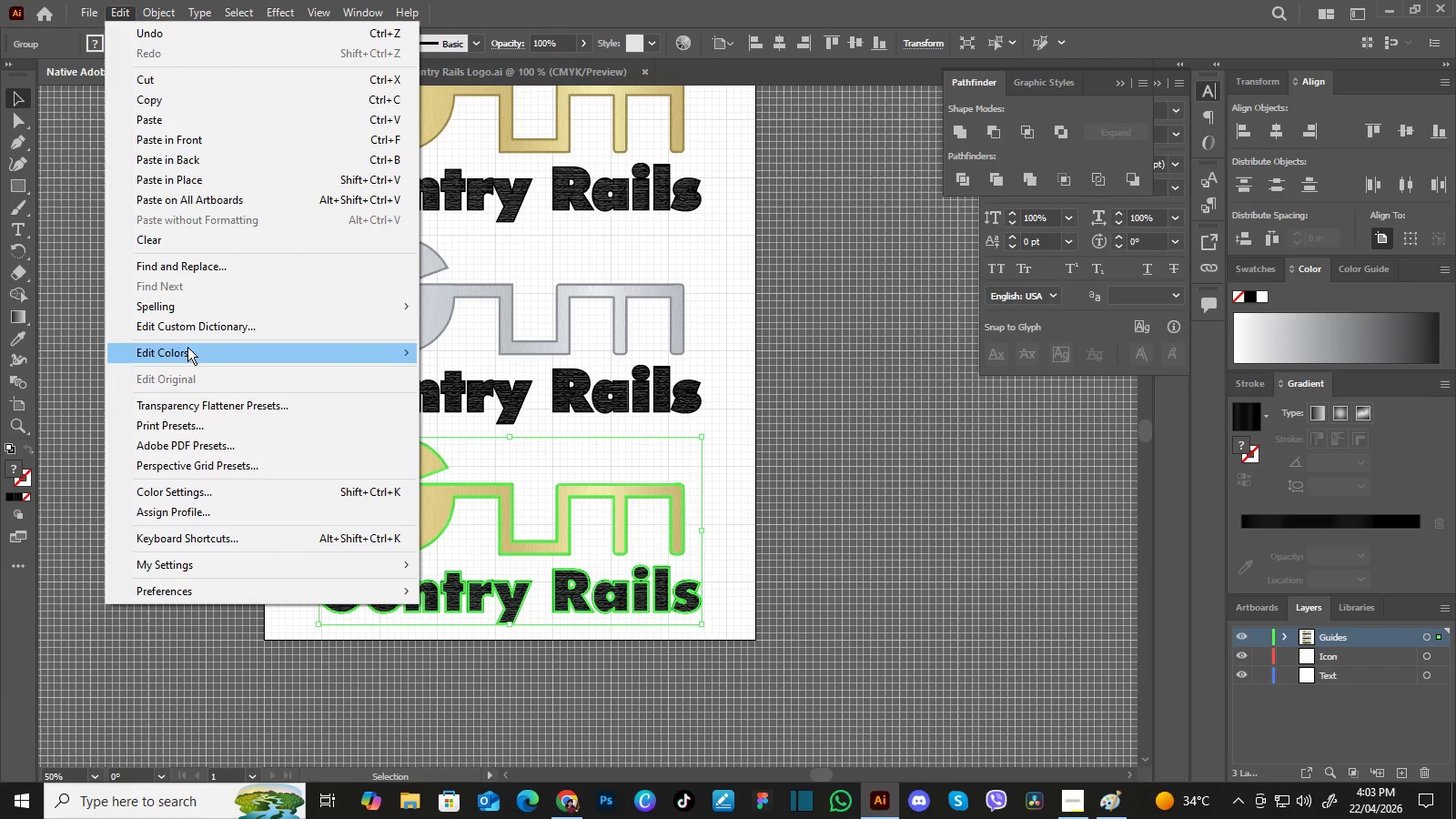 
left_click([518, 533])
 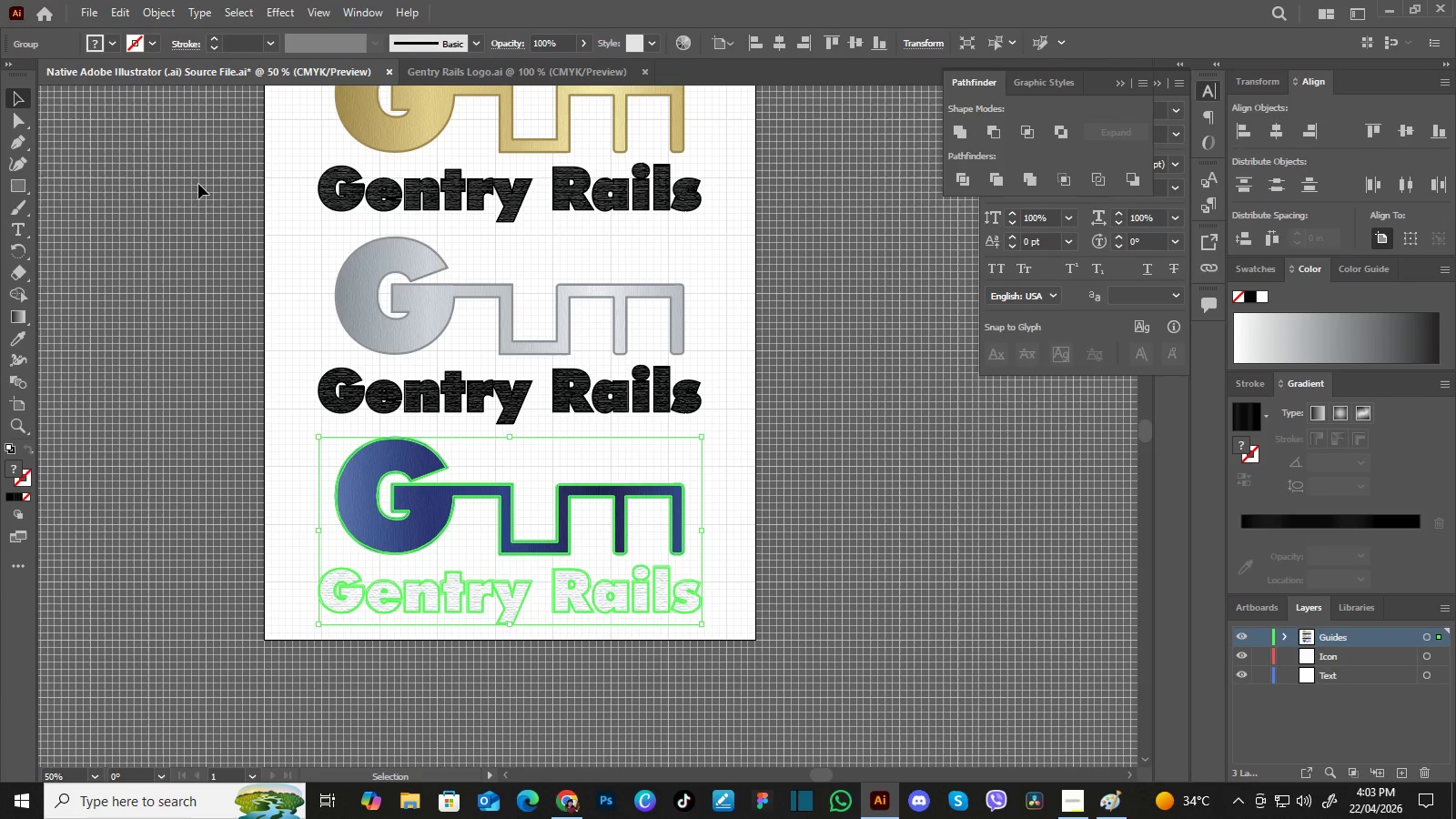 
left_click([716, 231])
 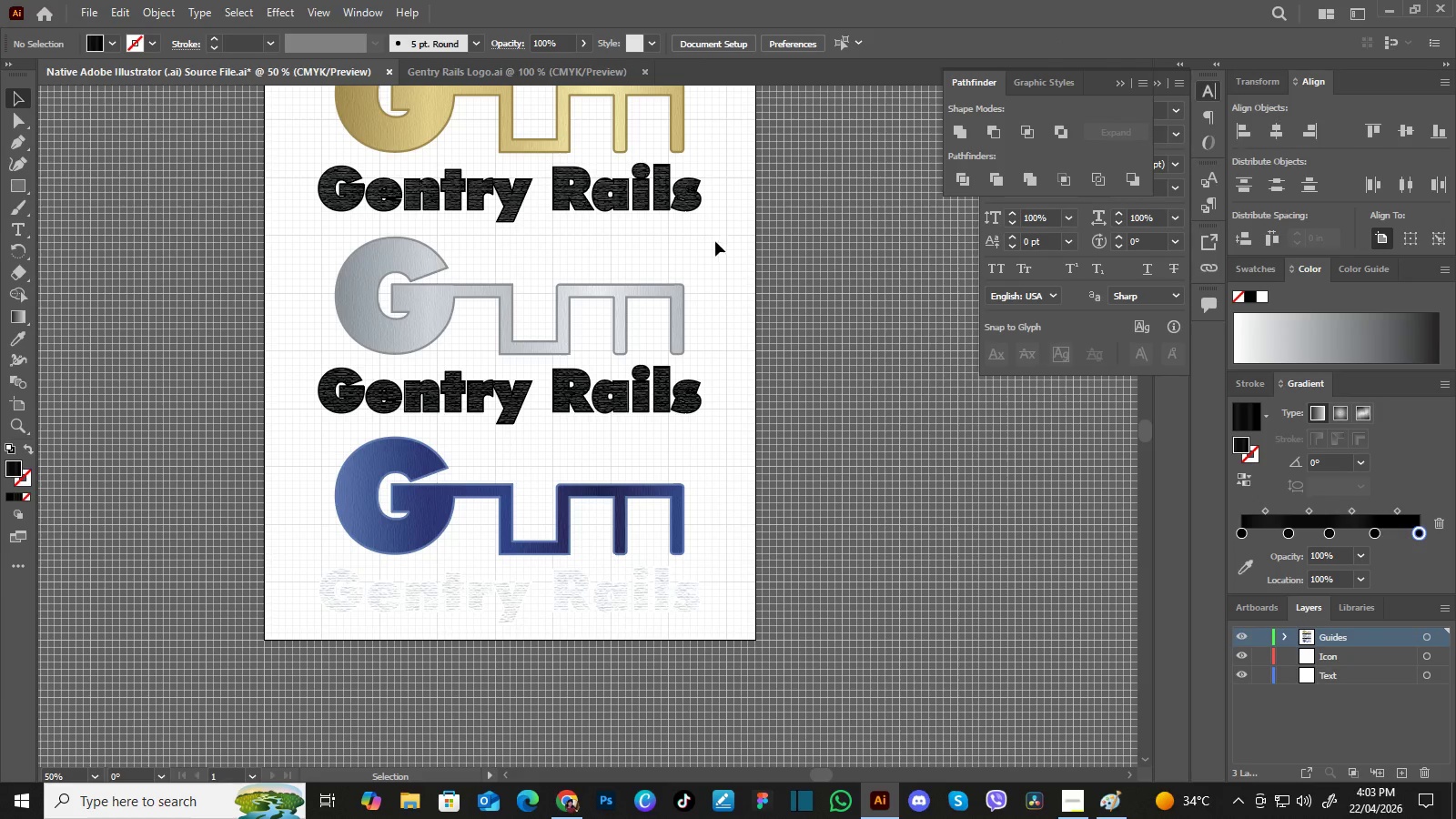 
key(Control+Z)
 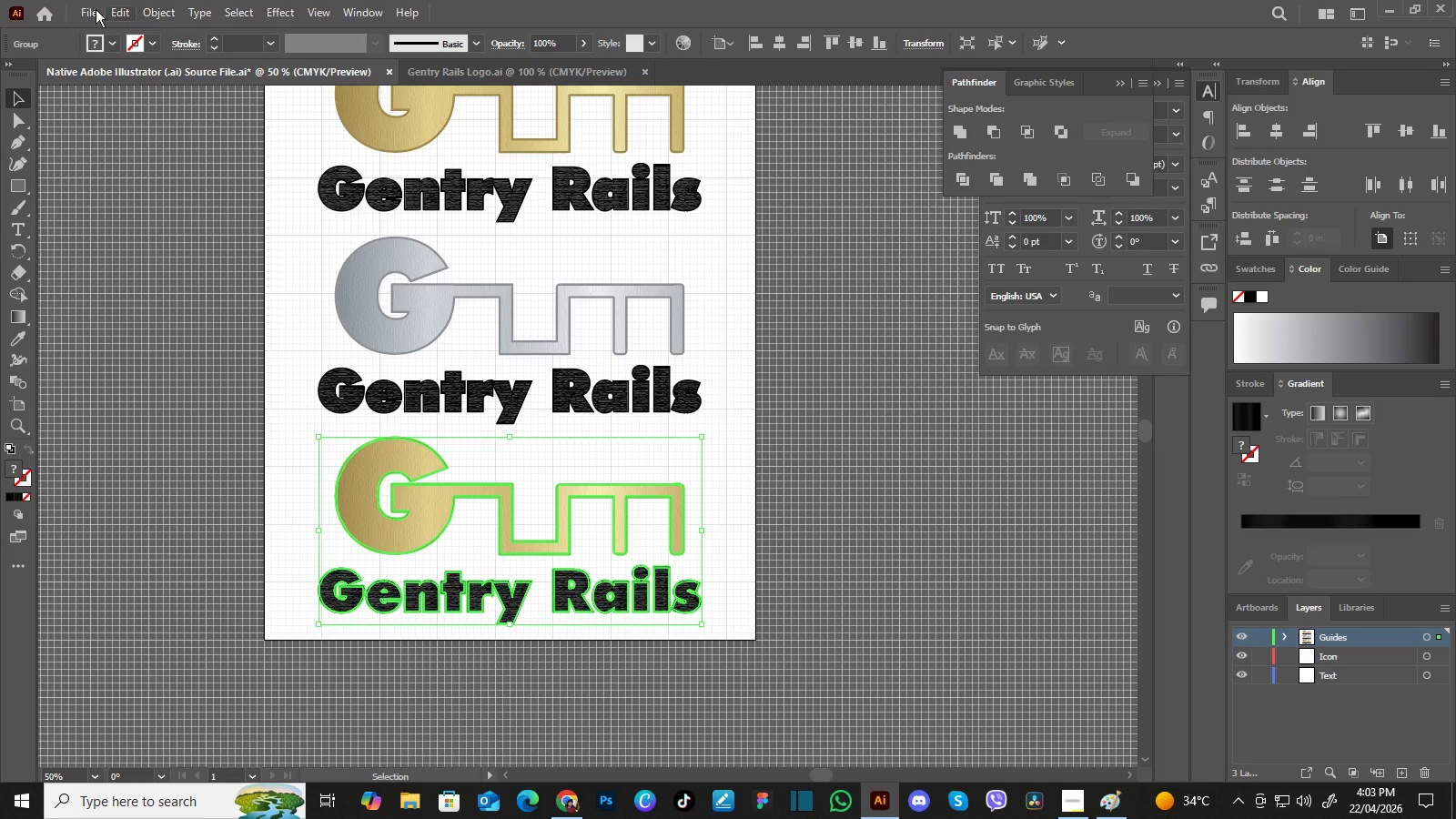 
left_click([116, 11])
 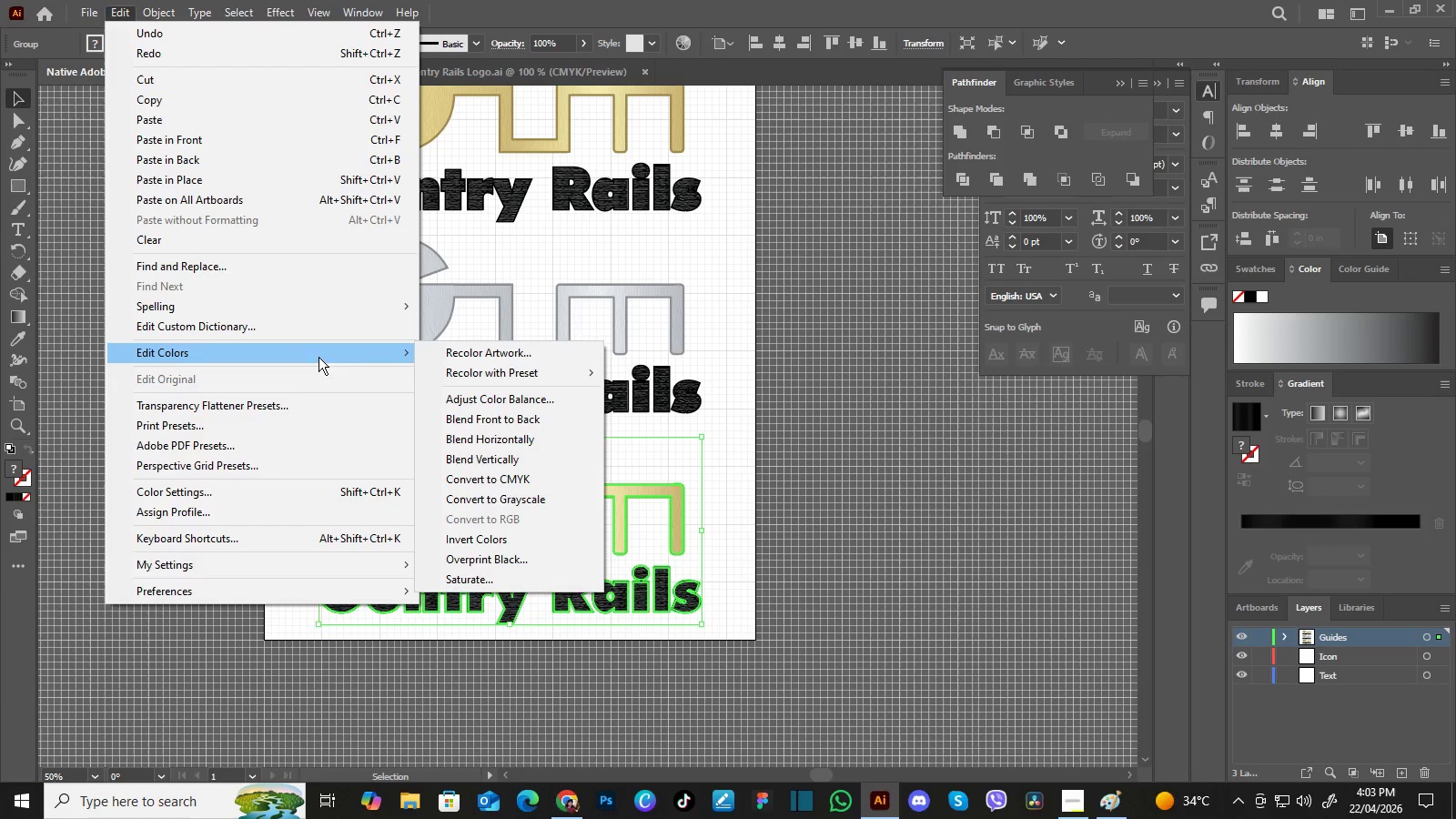 
wait(6.67)
 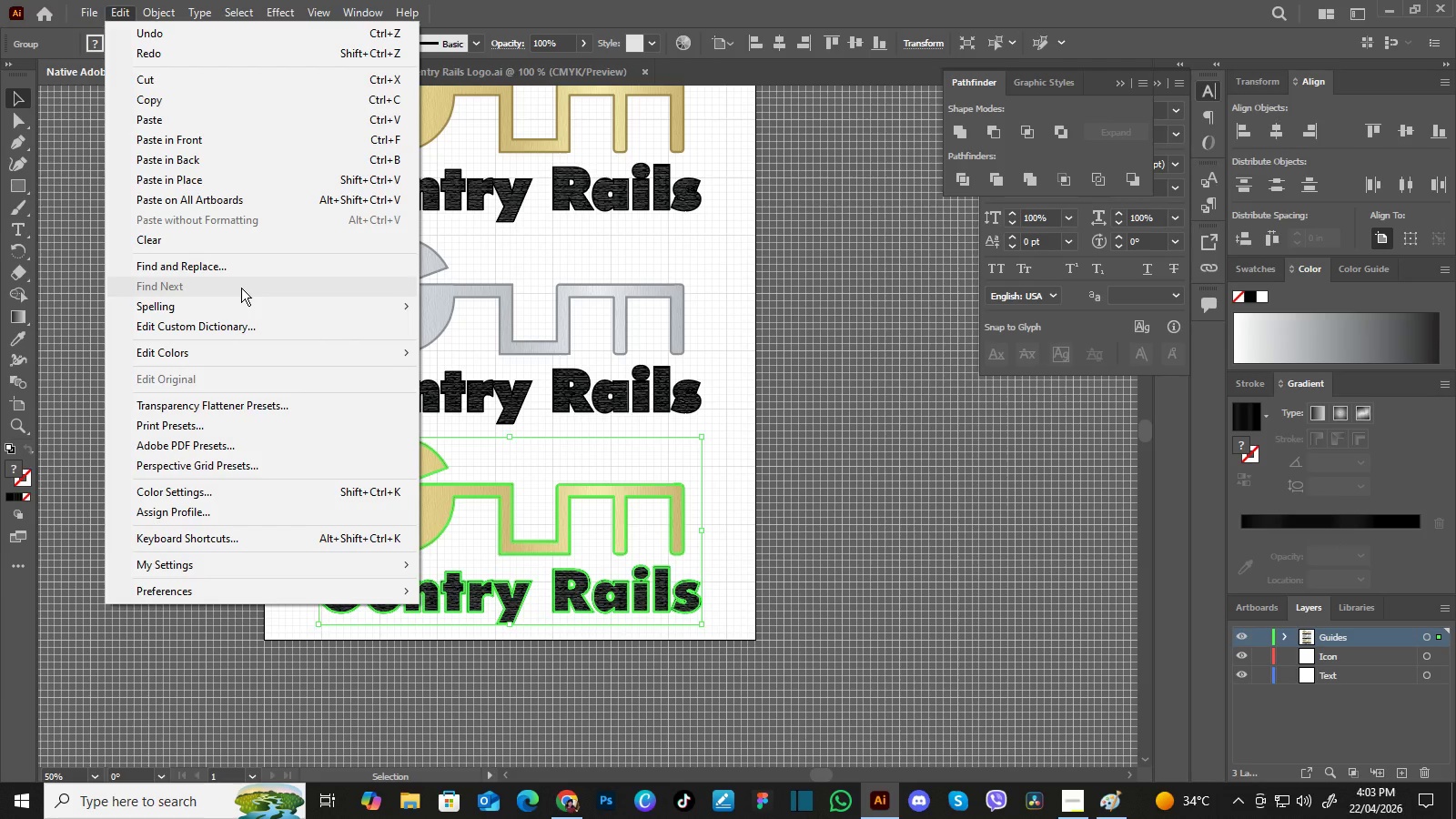 
left_click([543, 530])
 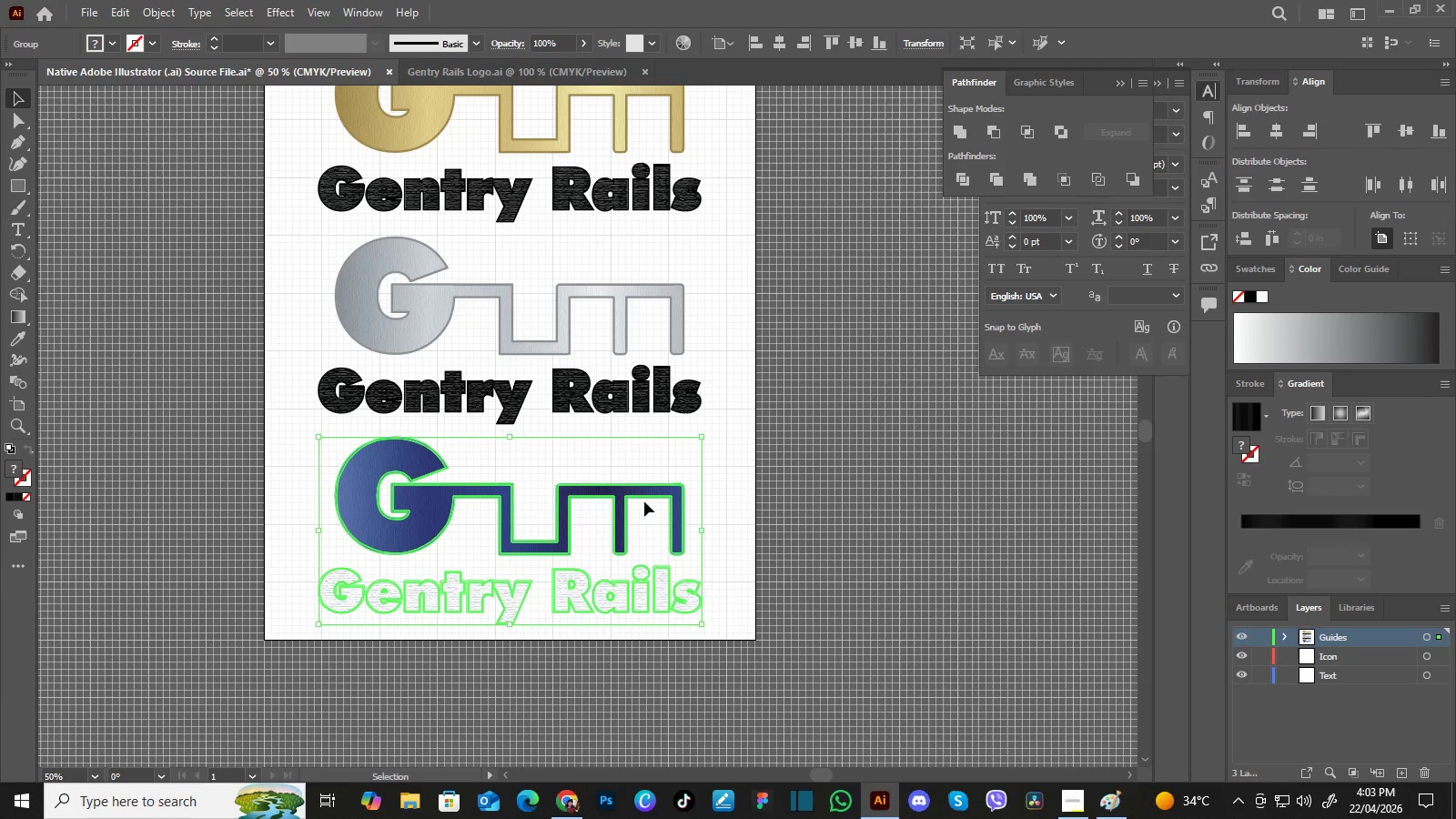 
left_click([737, 492])
 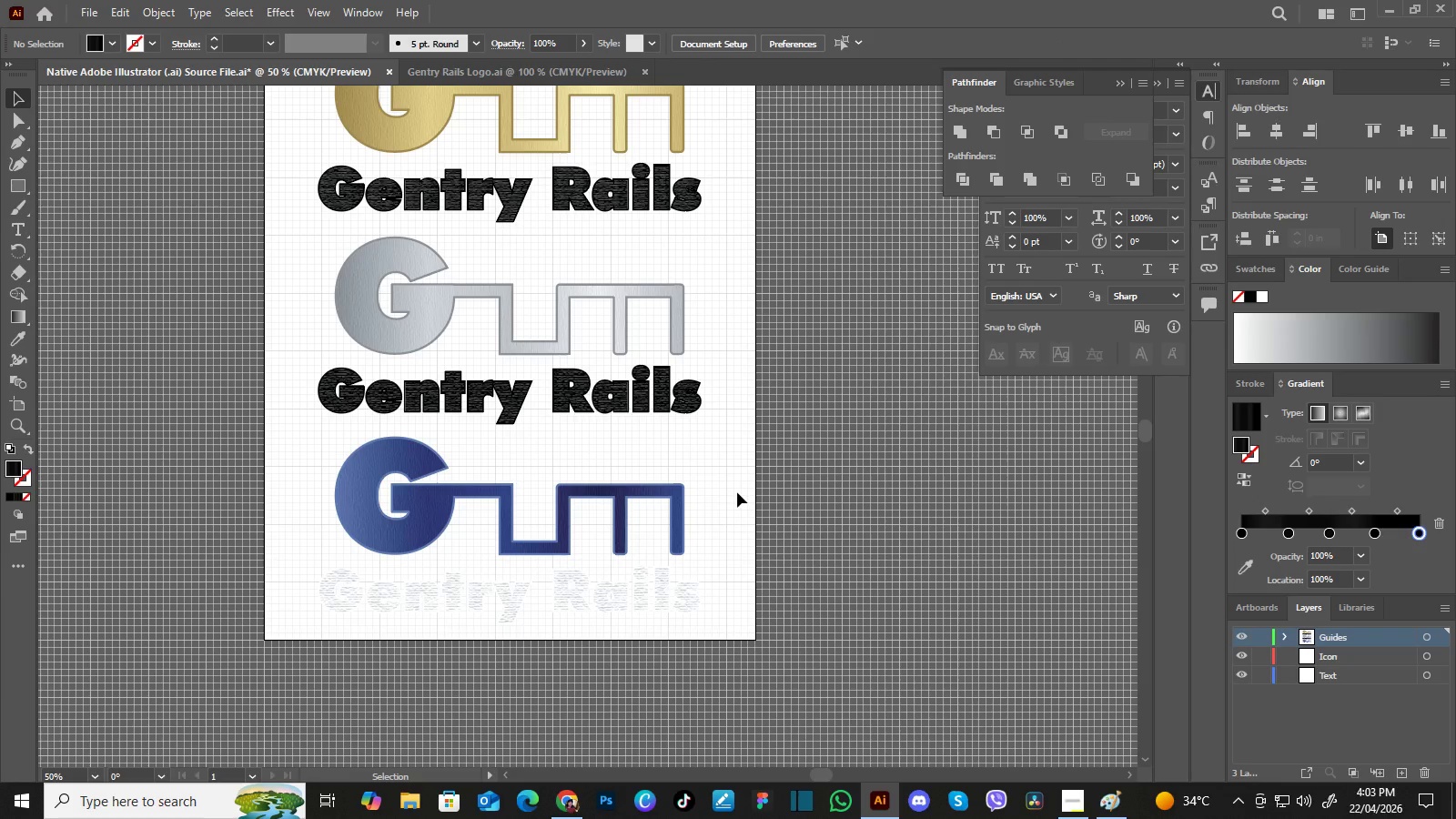 
hold_key(key=ControlLeft, duration=1.52)
 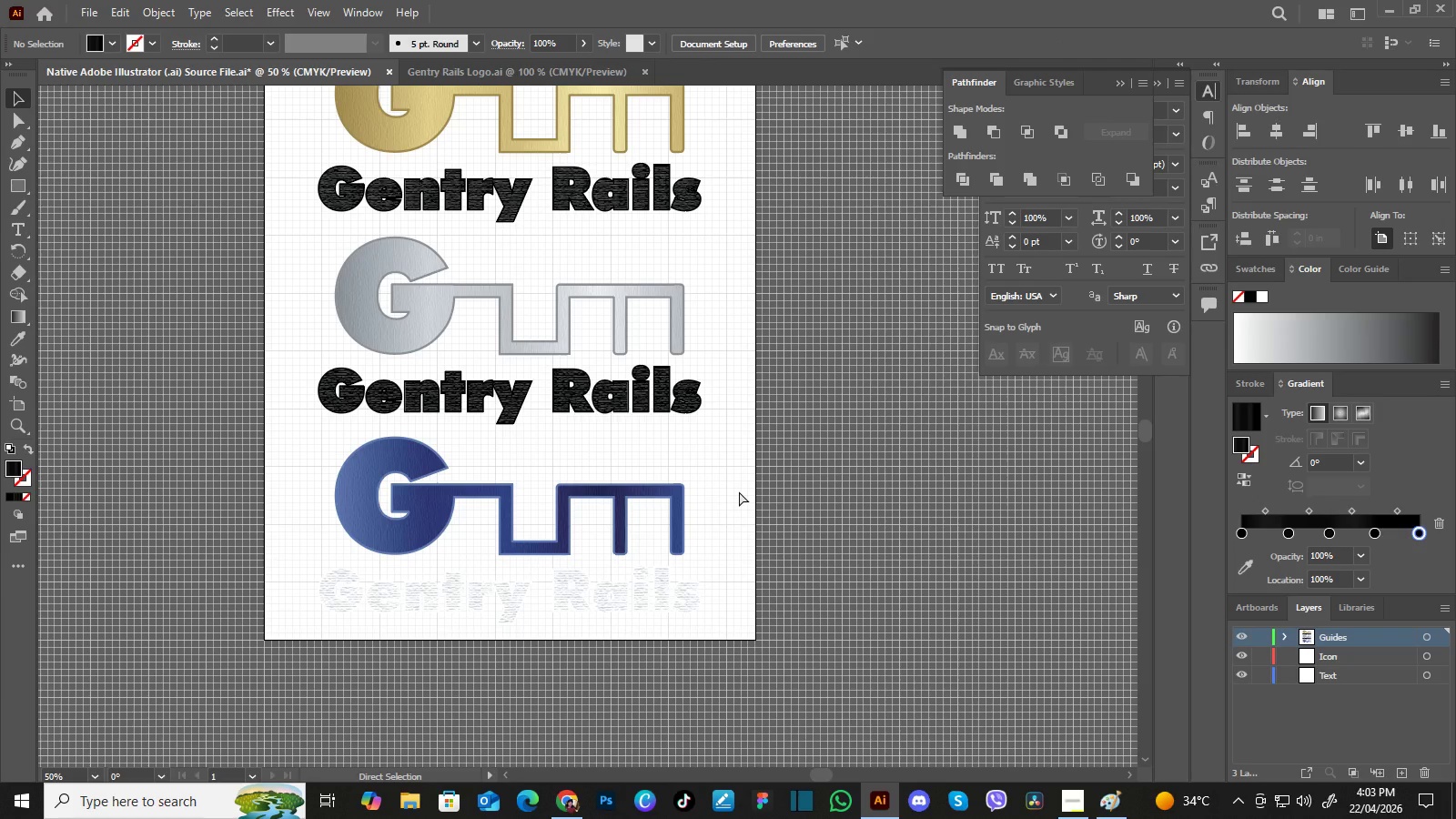 
key(Control+Z)
 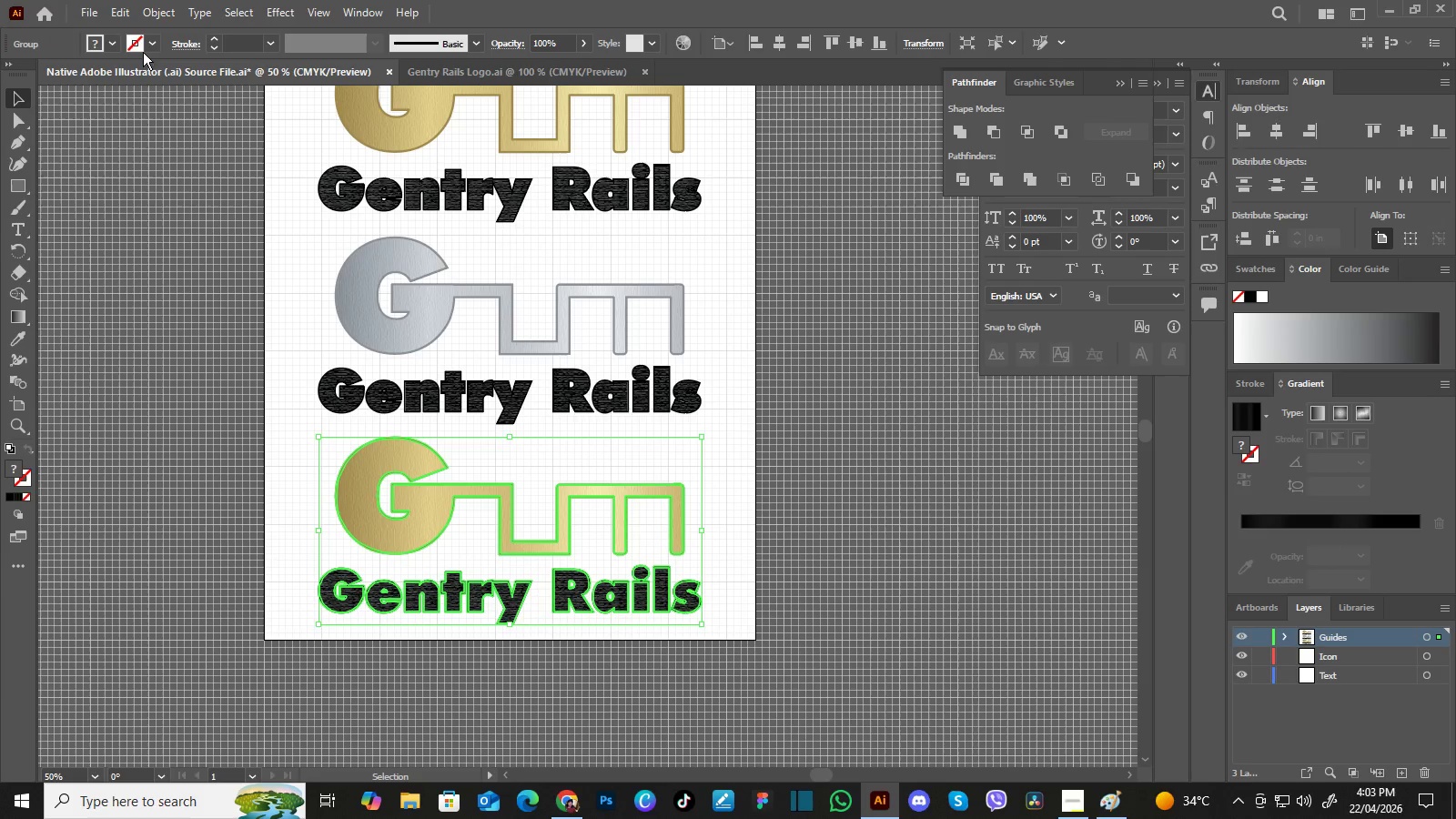 
left_click([126, 11])
 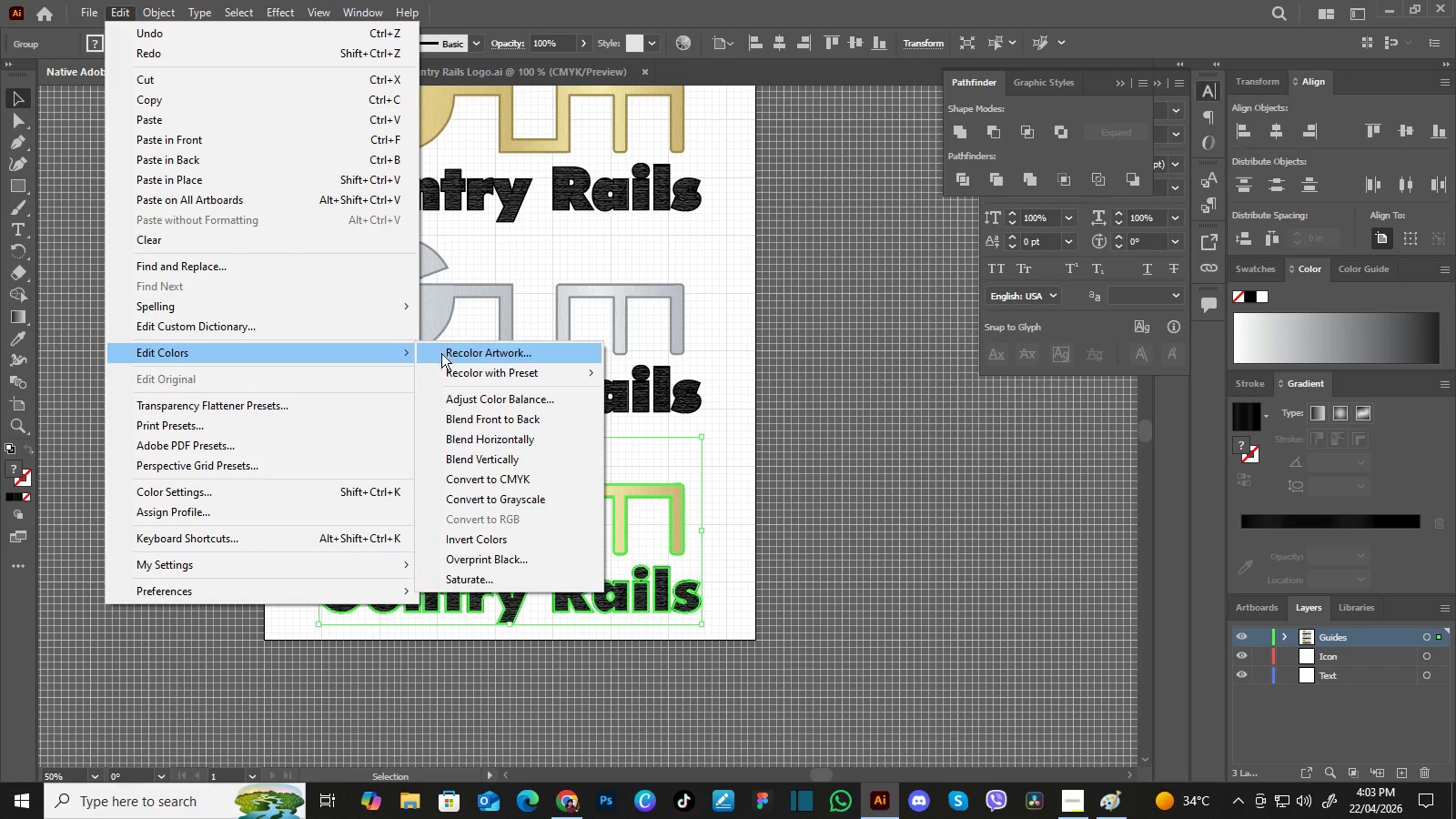 
wait(12.12)
 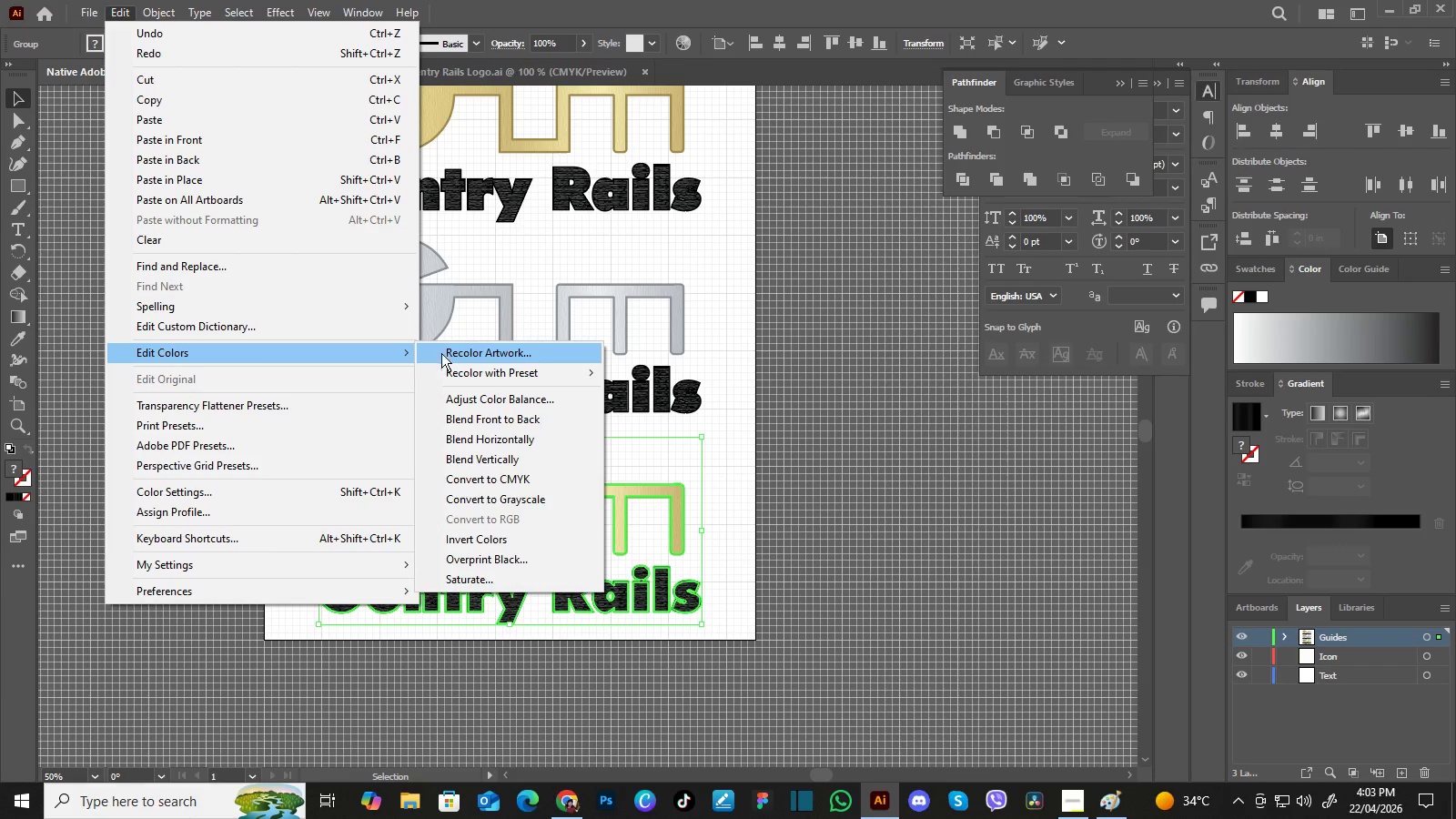 
left_click([530, 535])
 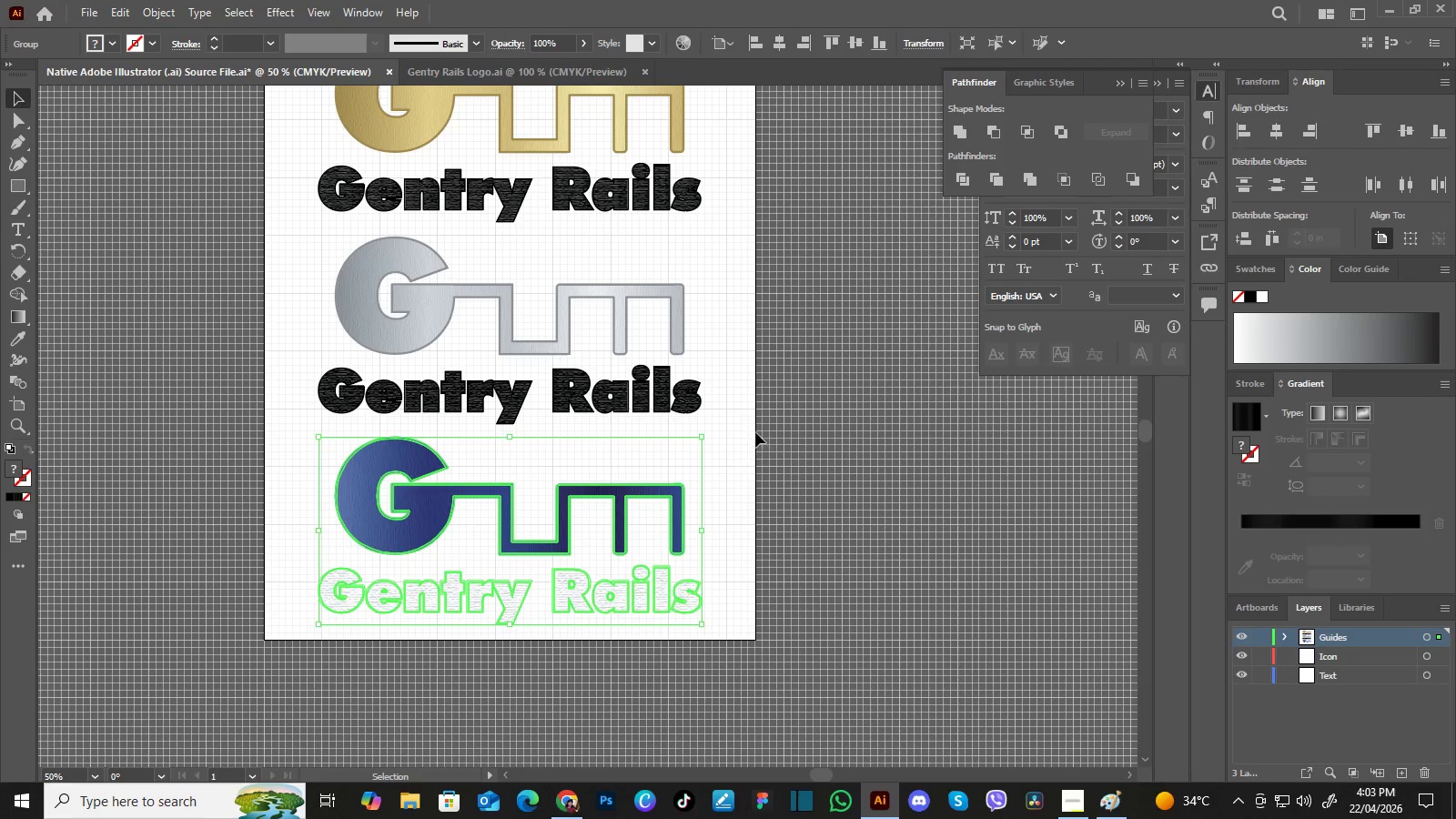 
left_click([728, 418])
 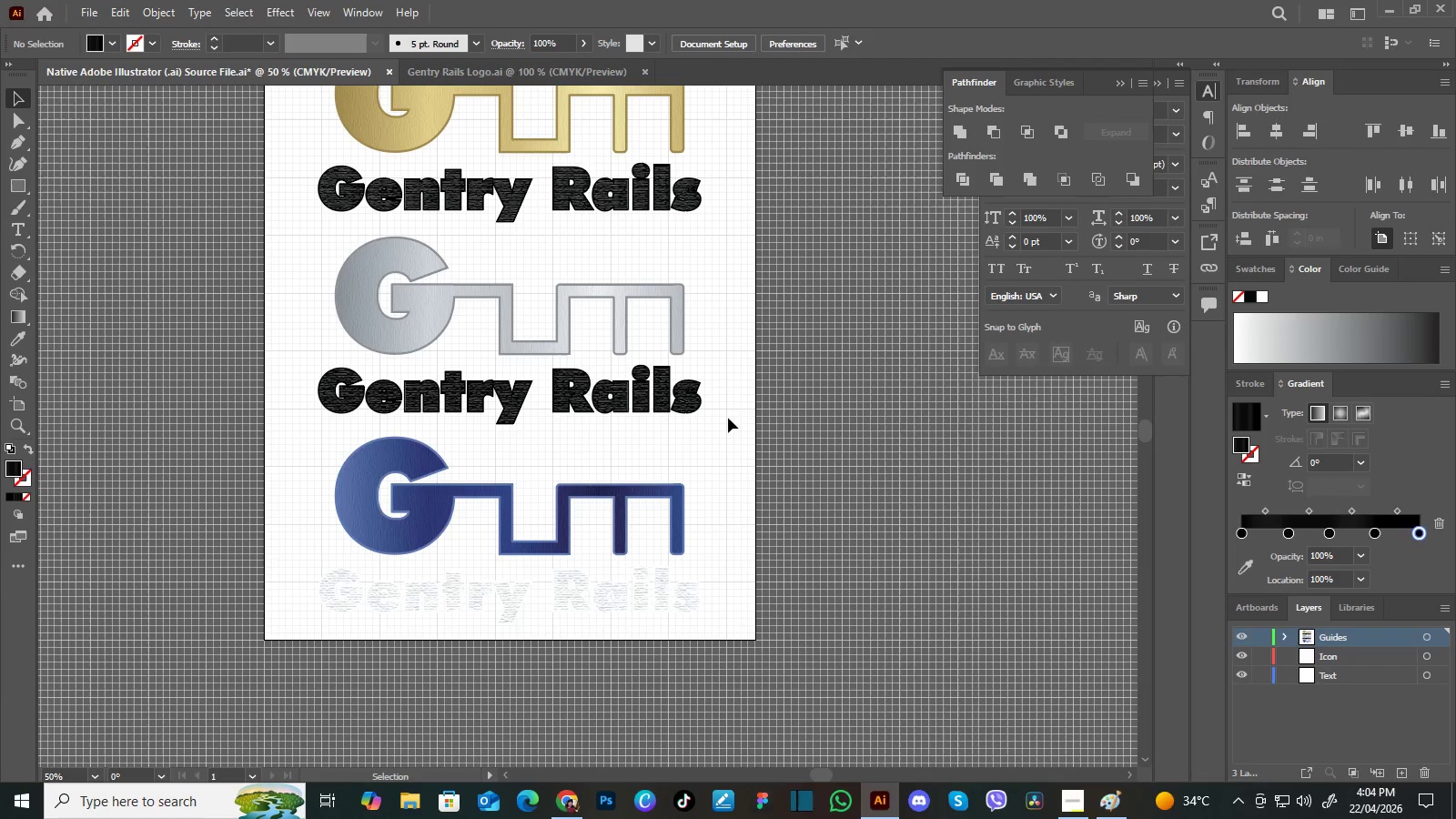 
hold_key(key=Space, duration=1.5)
 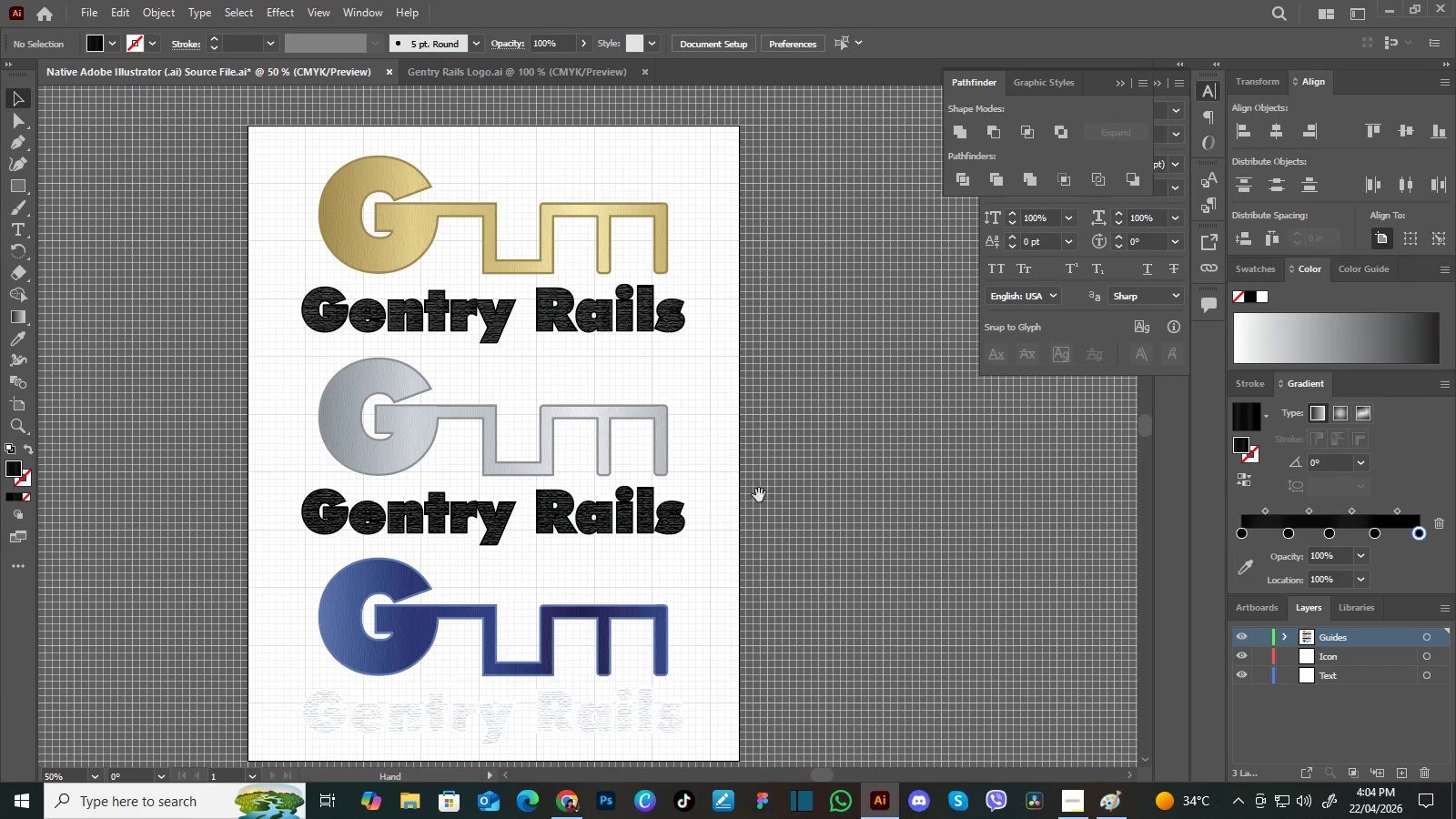 
left_click_drag(start_coordinate=[710, 420], to_coordinate=[696, 497])
 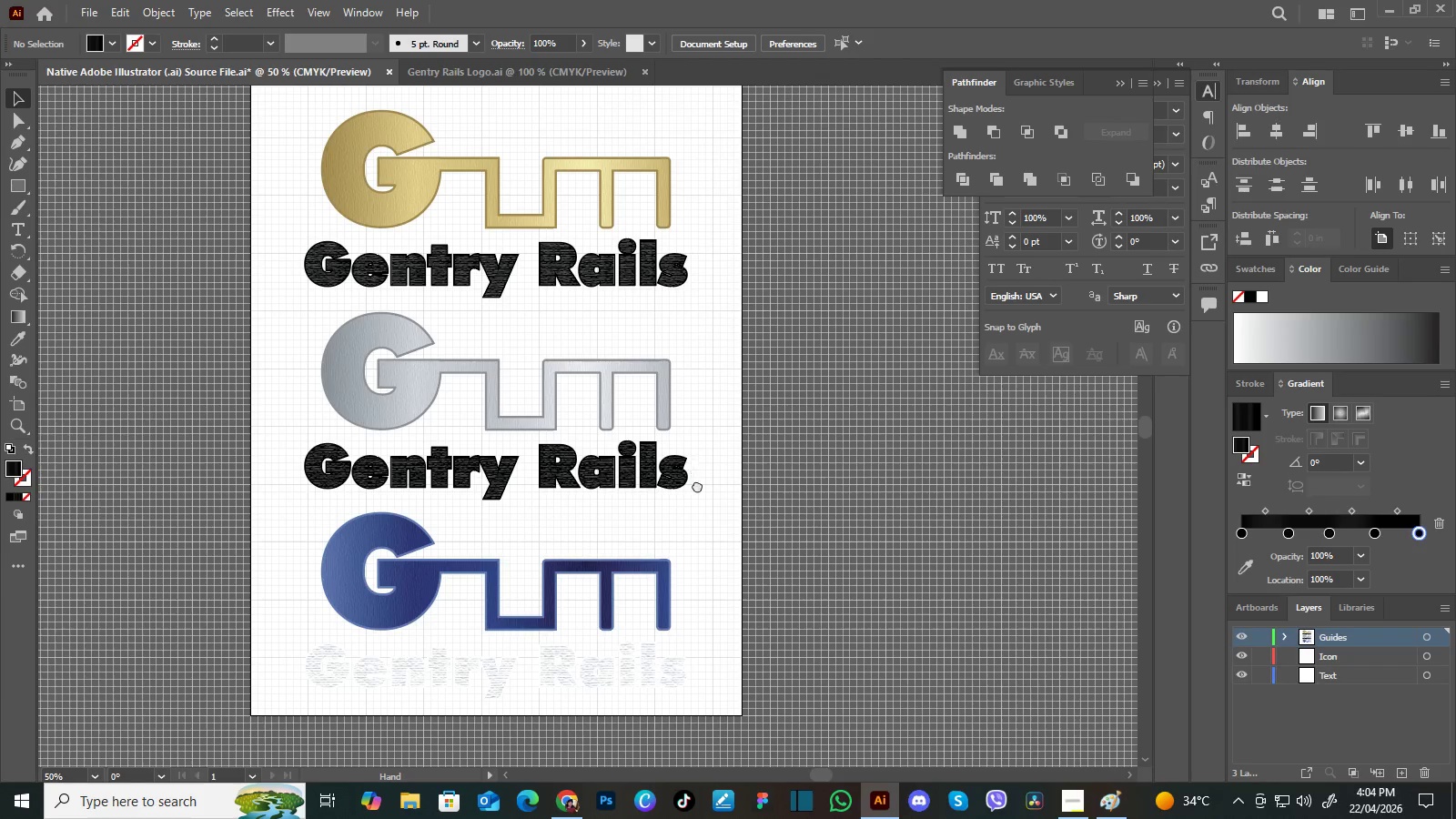 
left_click_drag(start_coordinate=[698, 473], to_coordinate=[697, 504])
 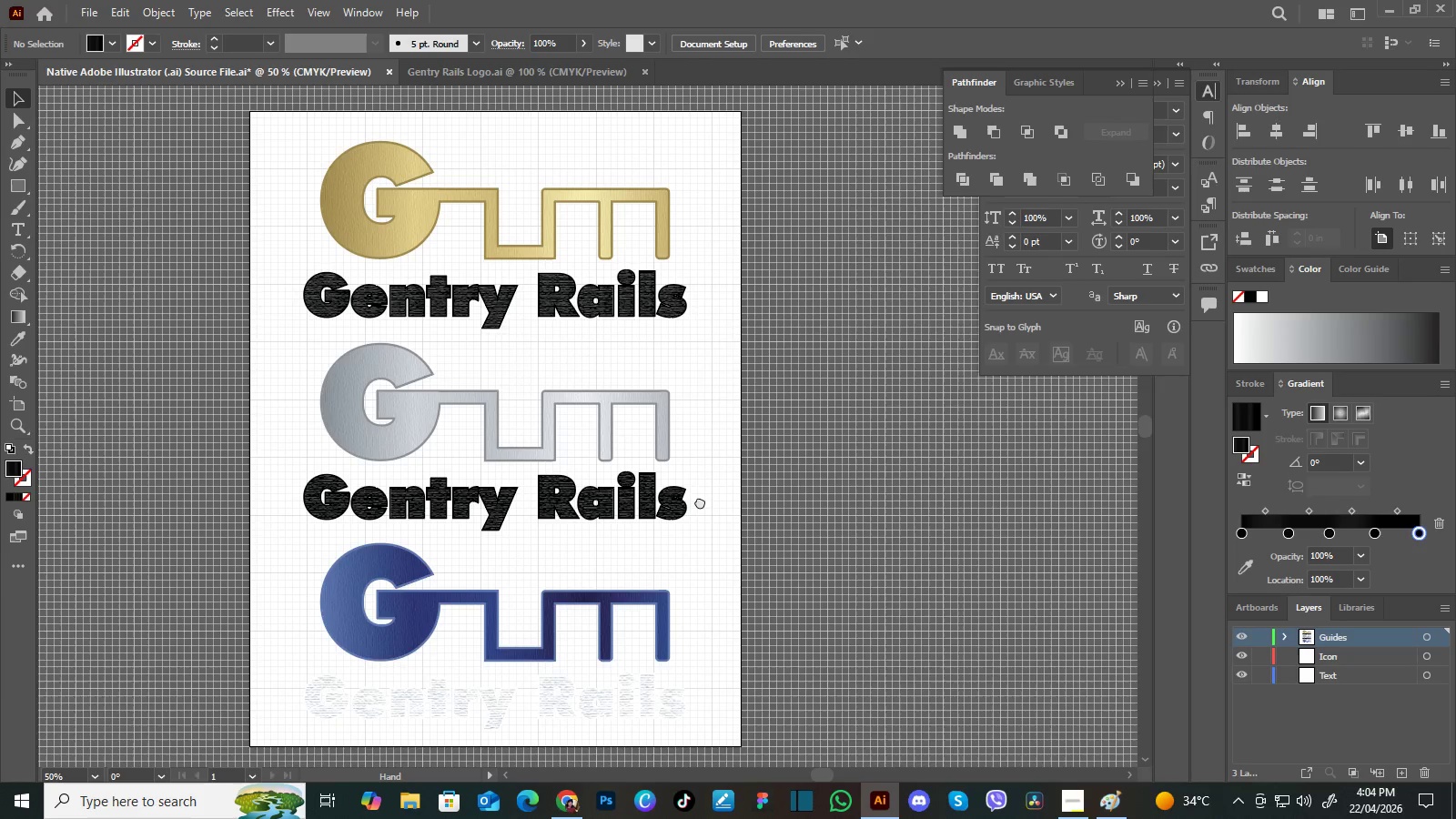 
left_click_drag(start_coordinate=[701, 490], to_coordinate=[699, 505])
 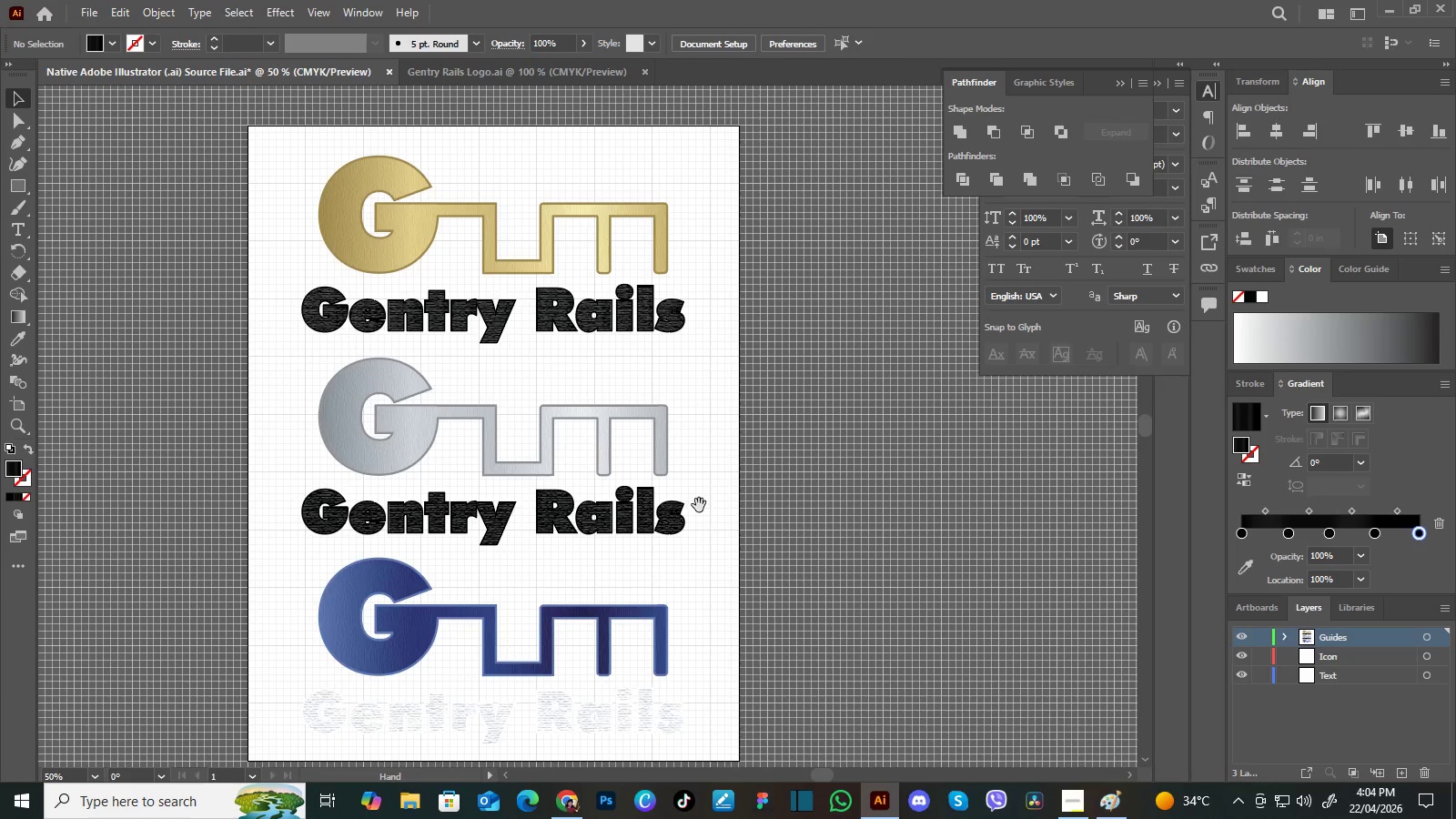 
hold_key(key=Space, duration=1.41)
 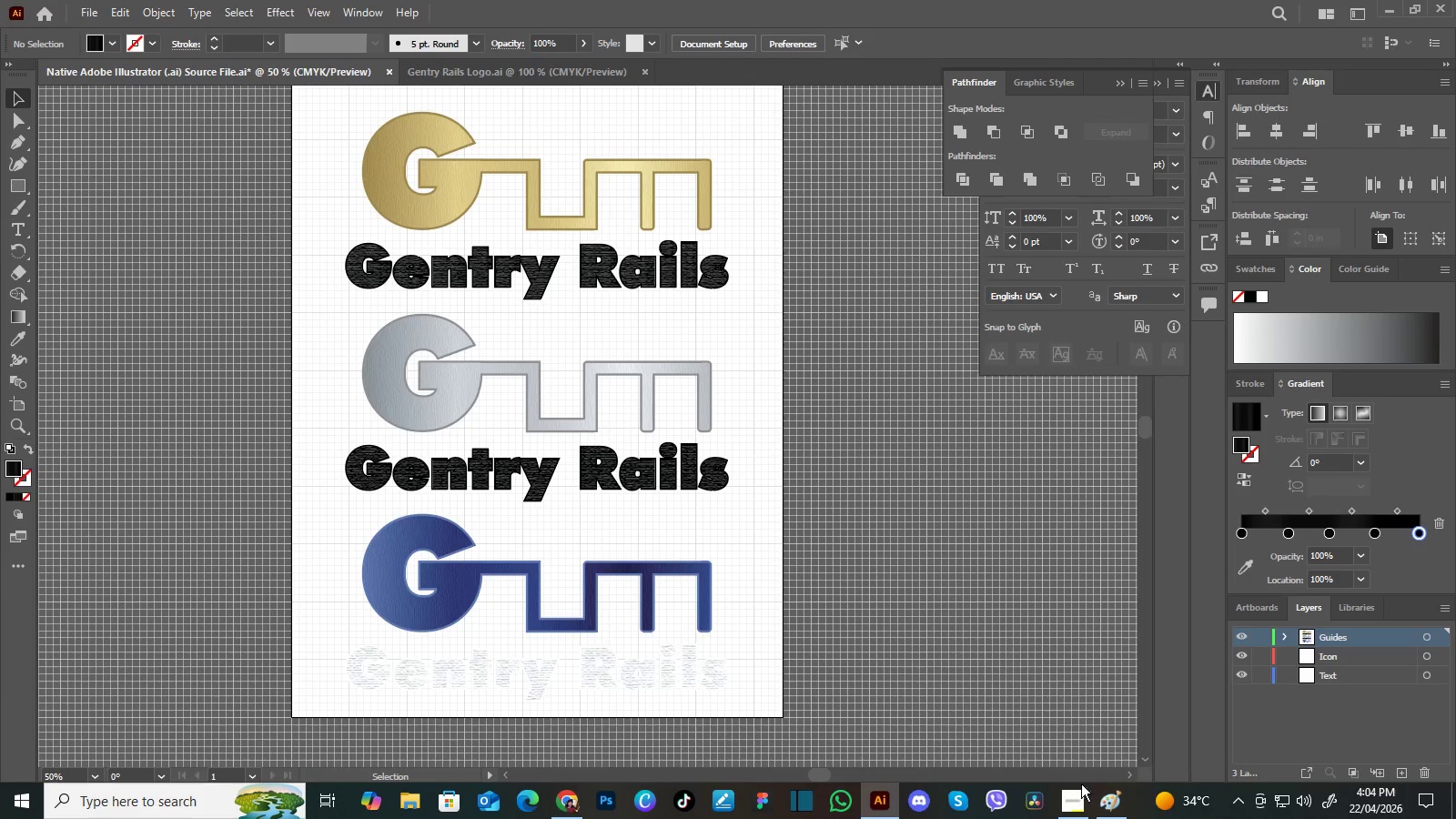 
left_click_drag(start_coordinate=[731, 493], to_coordinate=[774, 450])
 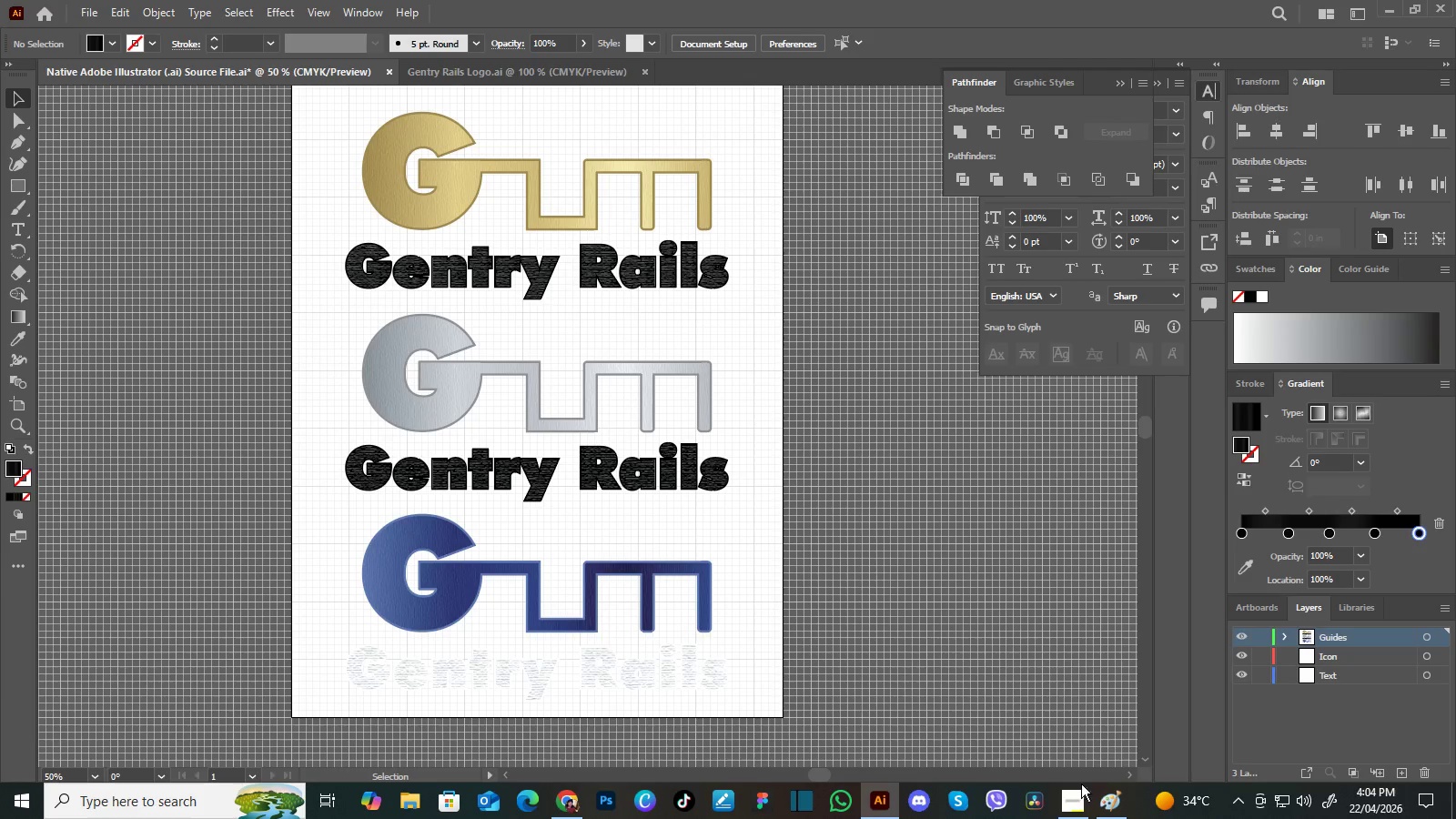 
left_click([1079, 803])